 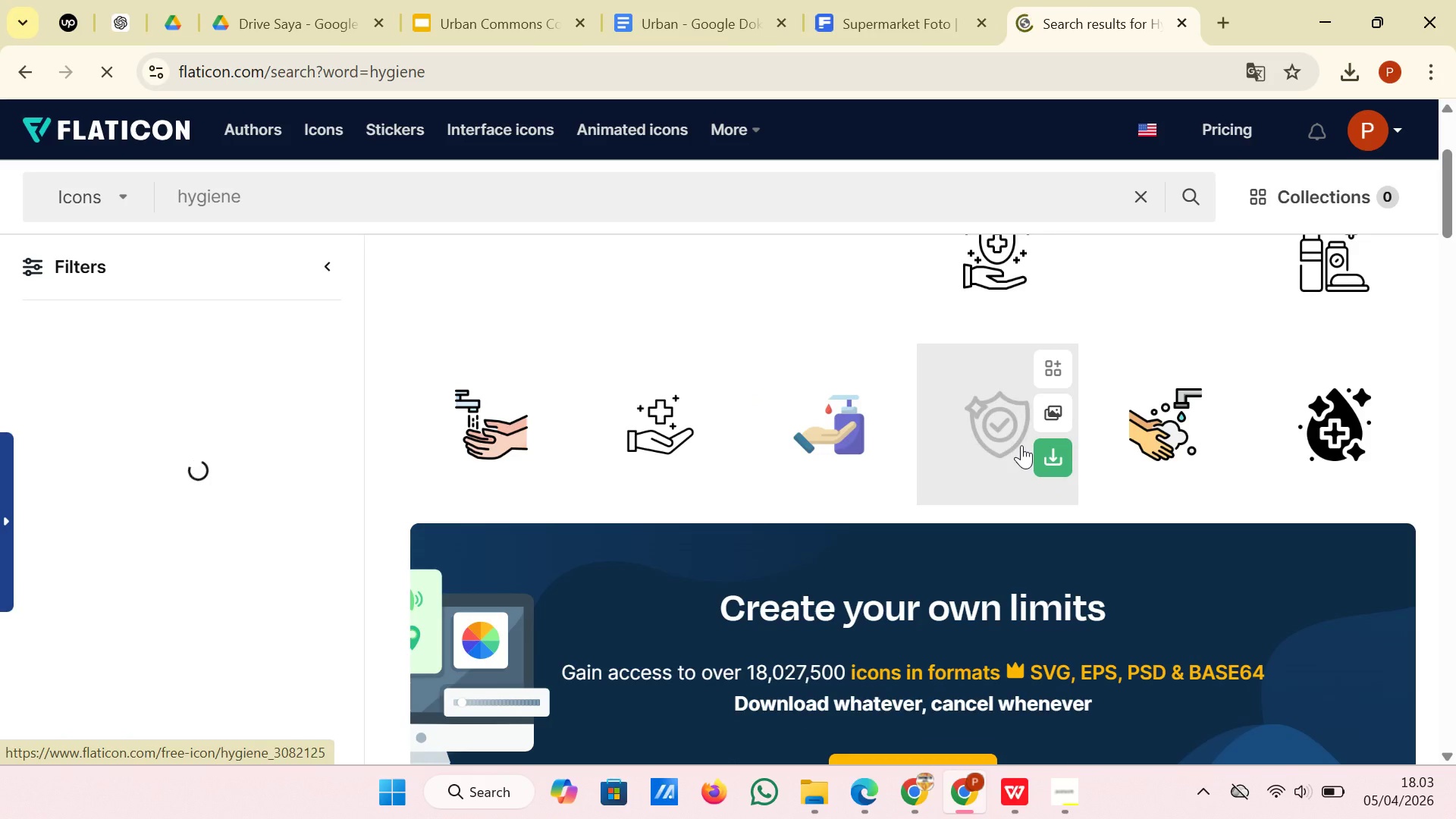 
scroll: coordinate [1181, 431], scroll_direction: up, amount: 4.0
 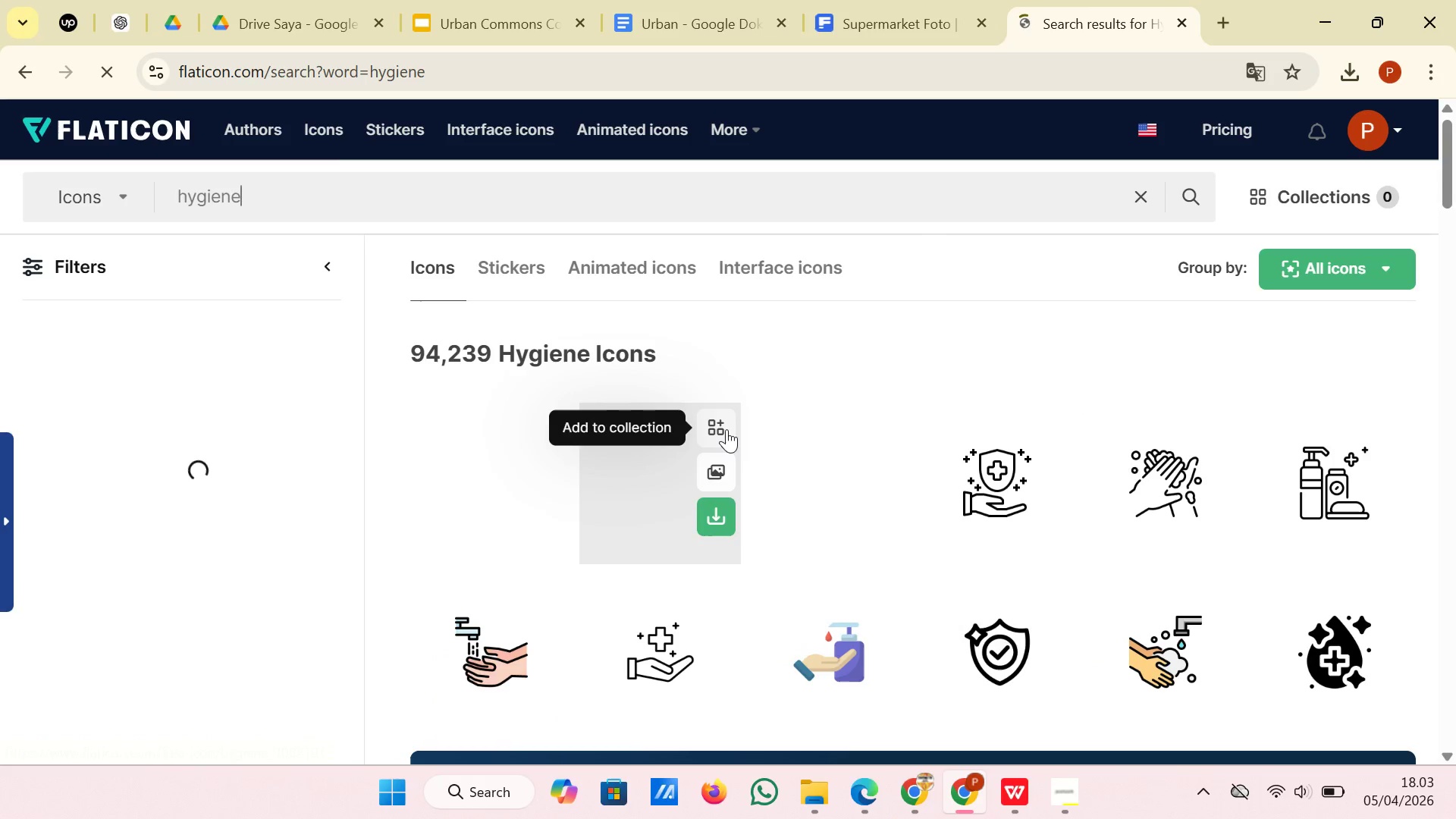 
scroll: coordinate [867, 426], scroll_direction: down, amount: 3.0
 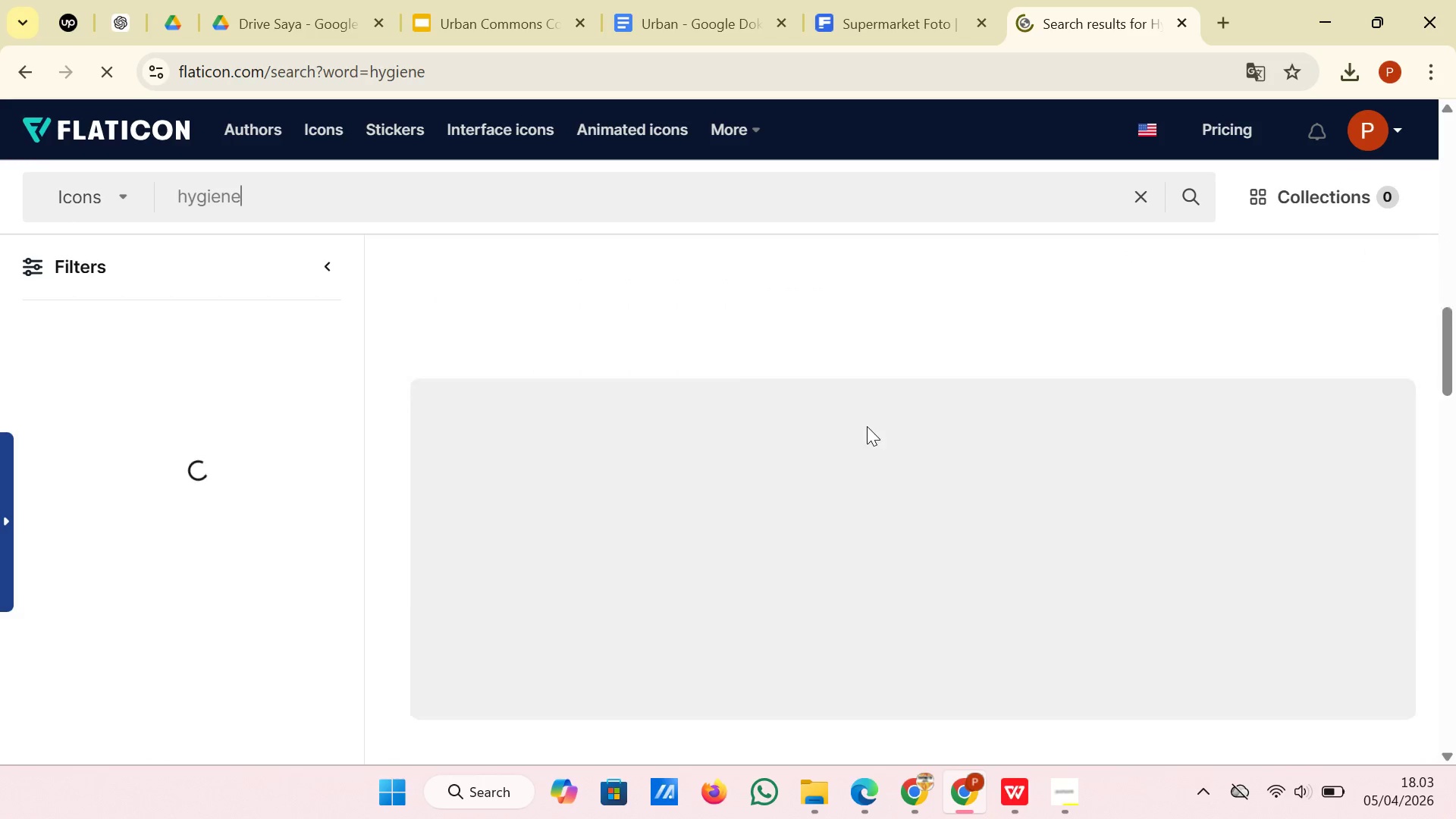 
scroll: coordinate [867, 426], scroll_direction: up, amount: 1.0
 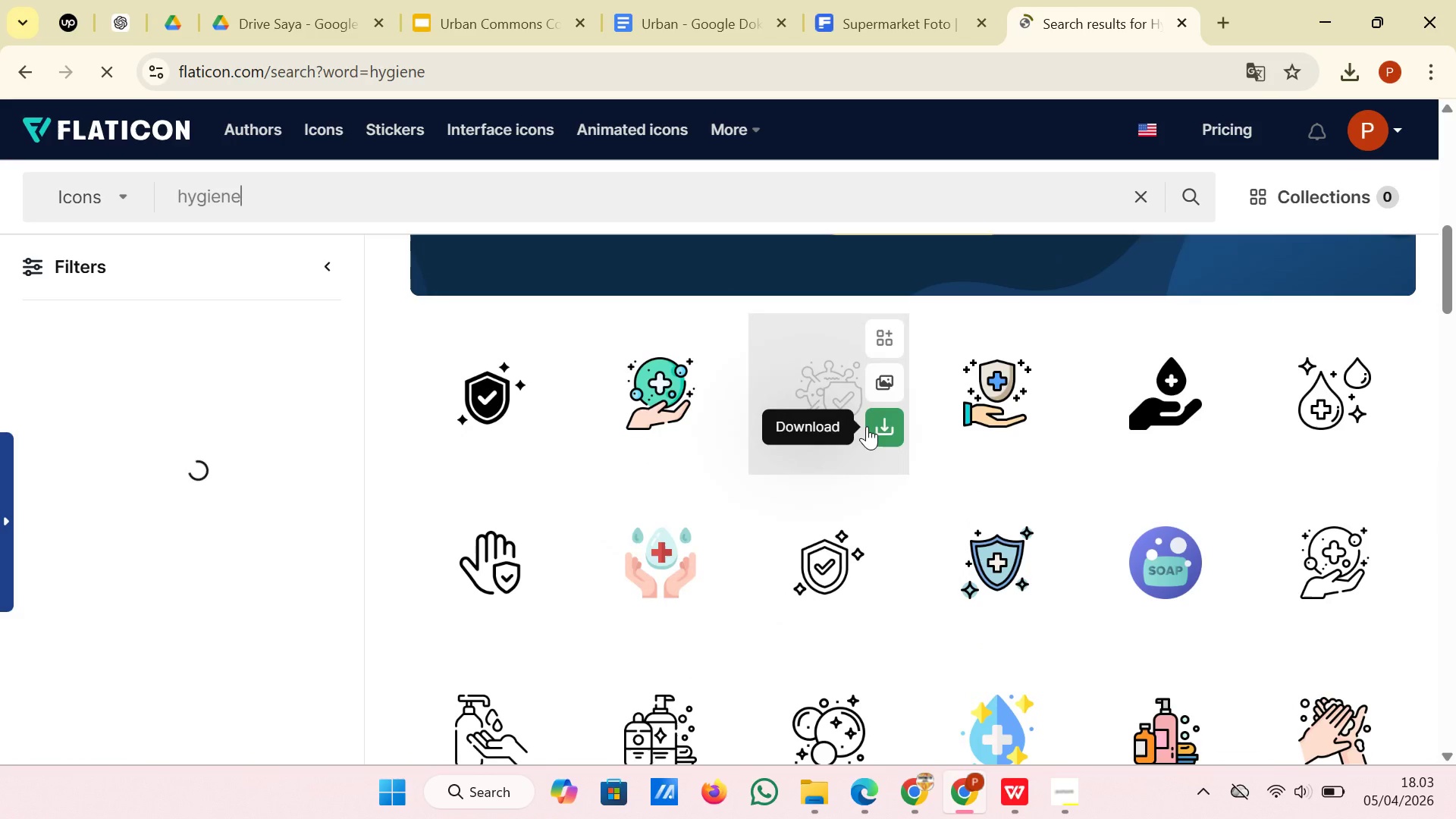 
scroll: coordinate [867, 426], scroll_direction: down, amount: 11.0
 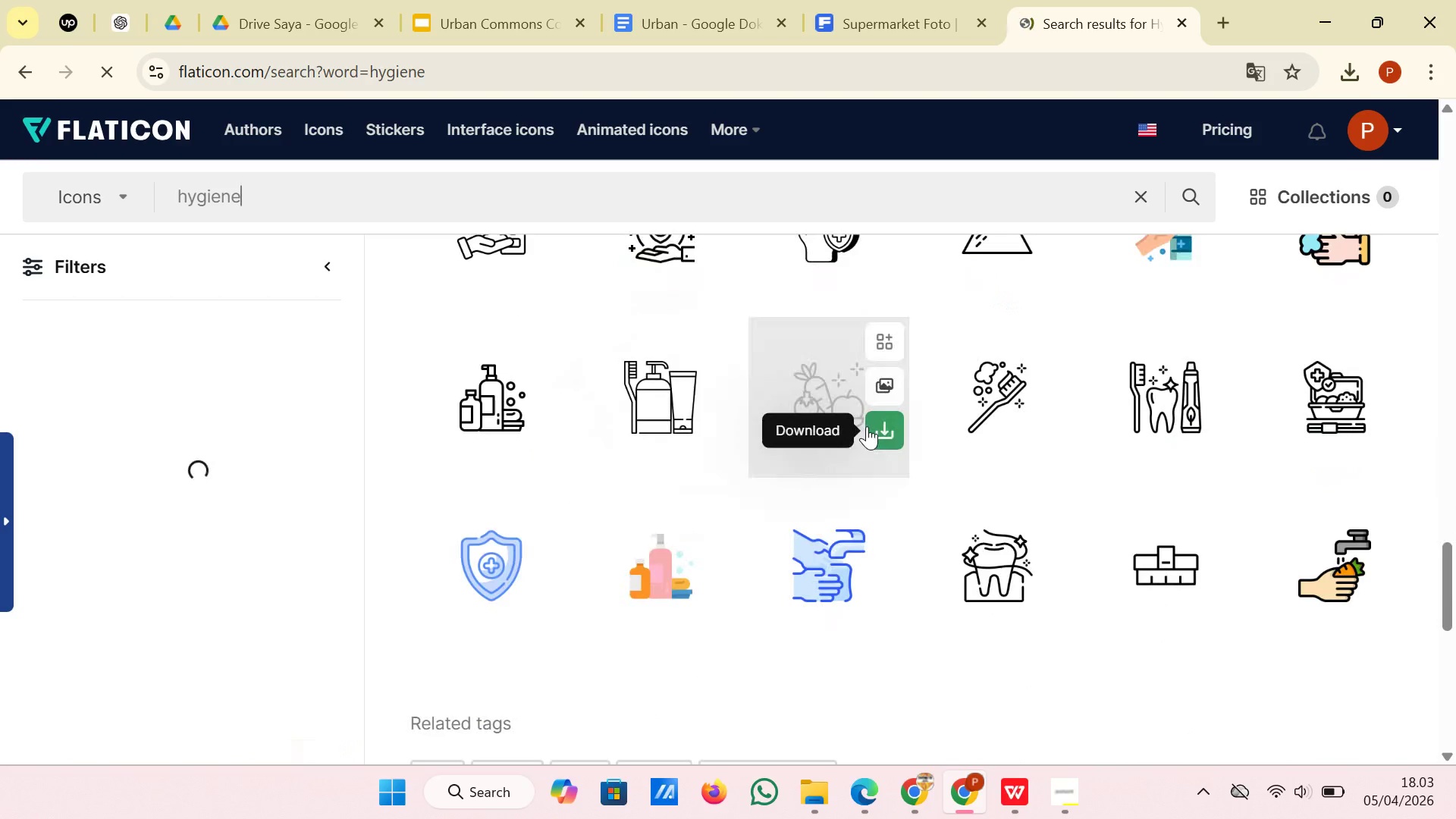 
scroll: coordinate [867, 425], scroll_direction: up, amount: 23.0
 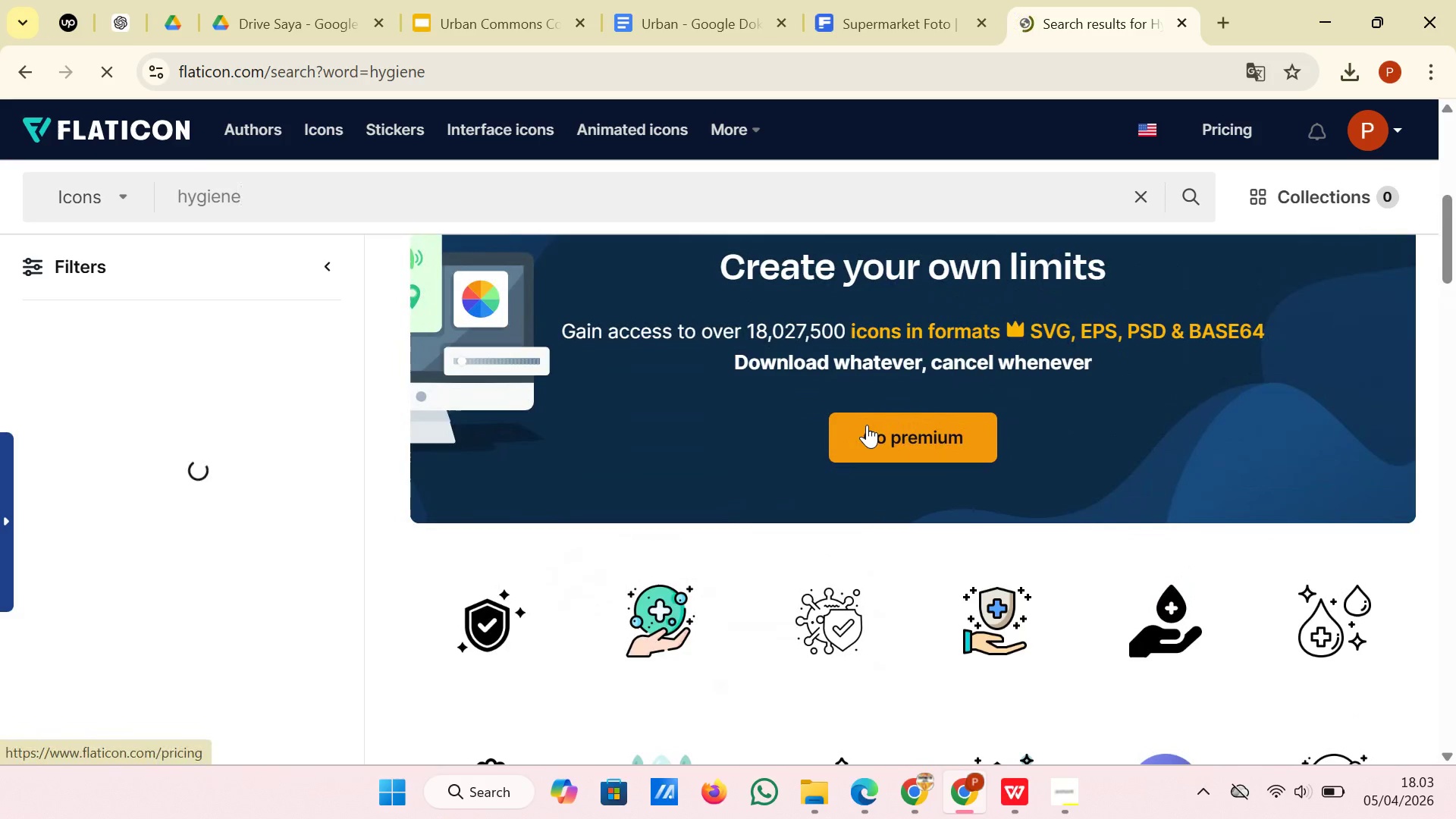 
scroll: coordinate [867, 425], scroll_direction: up, amount: 5.0
 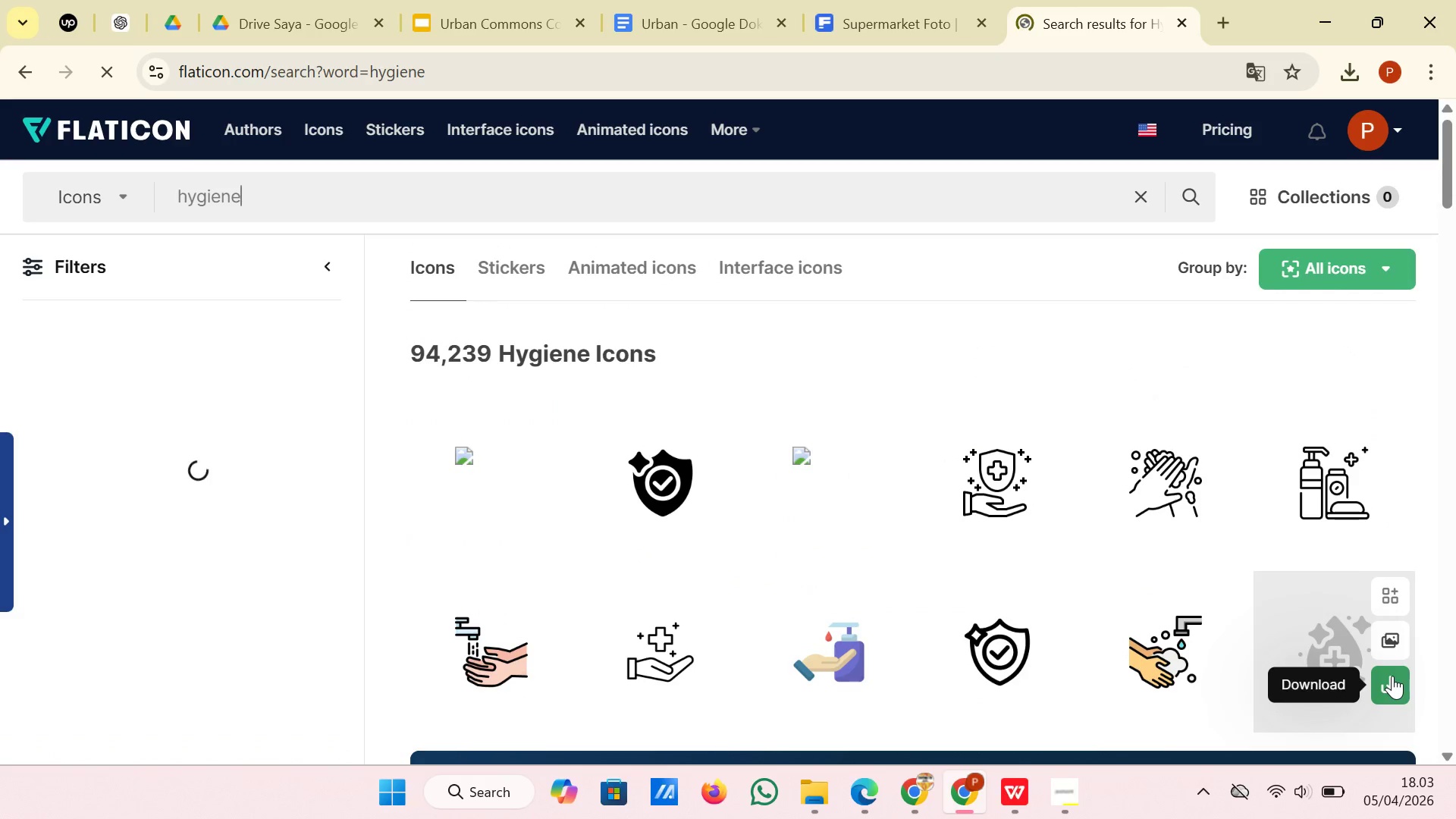 
wait(7.18)
 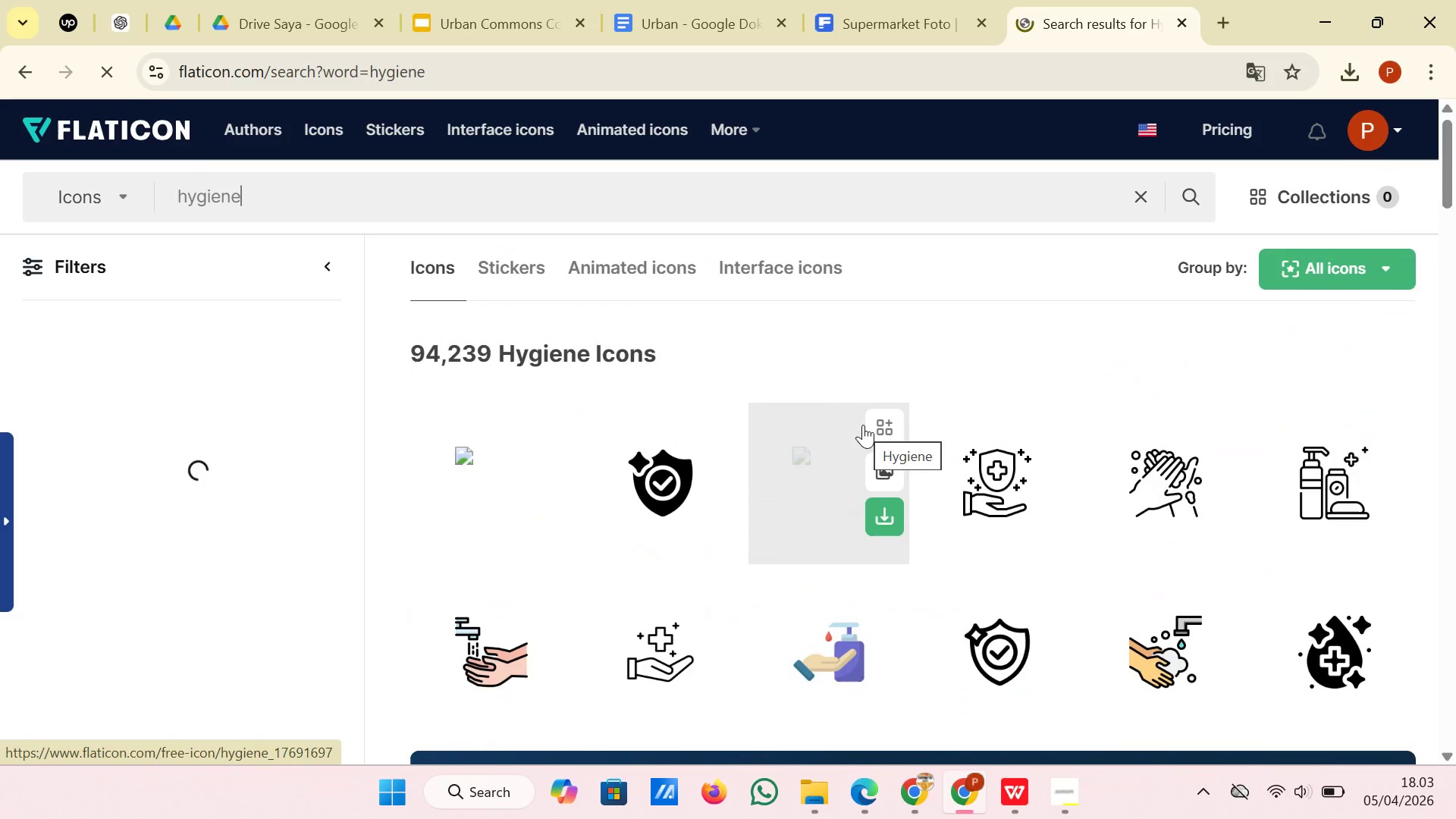 
mouse_move([744, 491])
 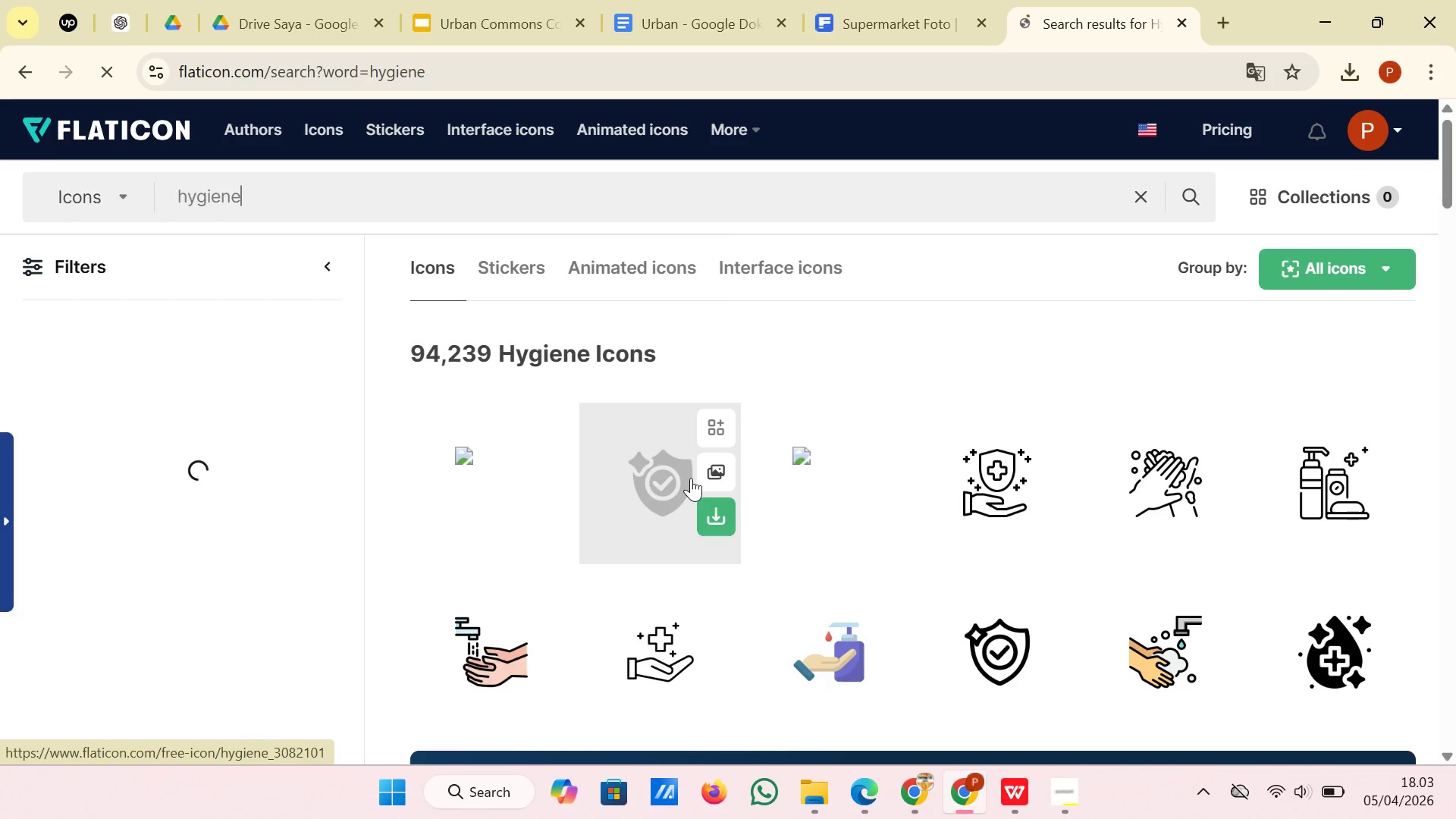 
mouse_move([717, 488])
 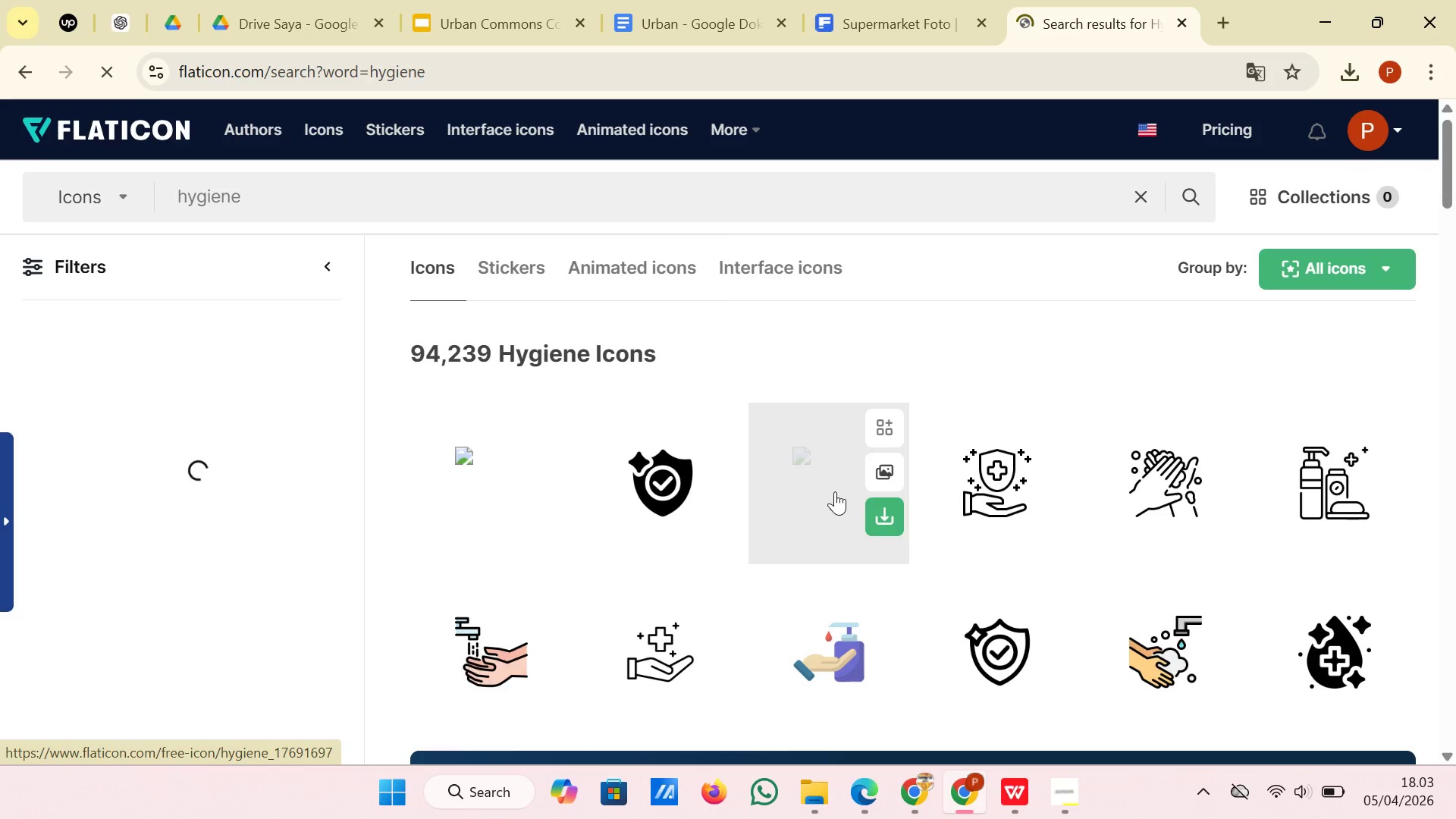 
mouse_move([843, 491])
 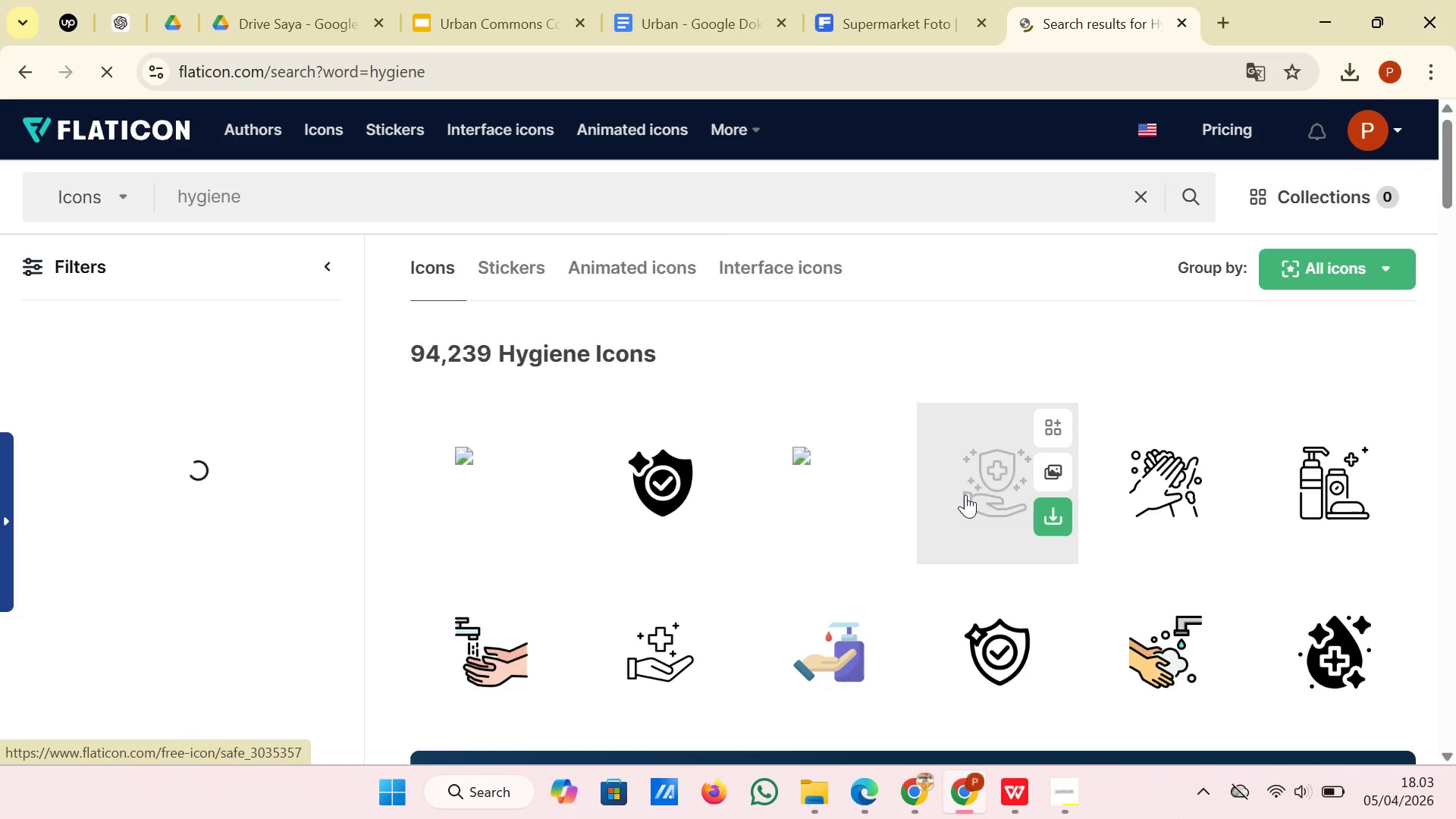 
mouse_move([944, 496])
 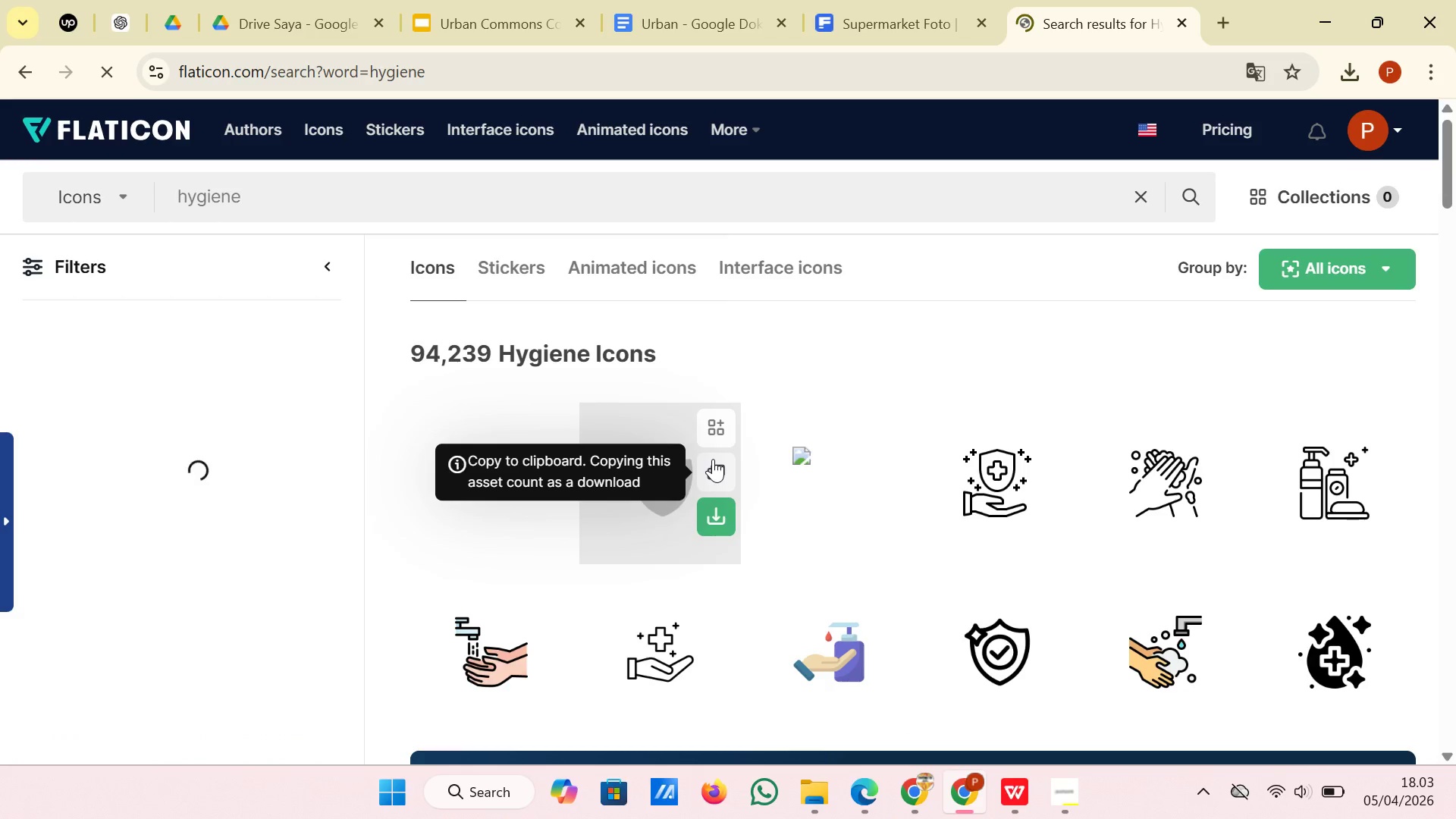 
scroll: coordinate [713, 459], scroll_direction: down, amount: 14.0
 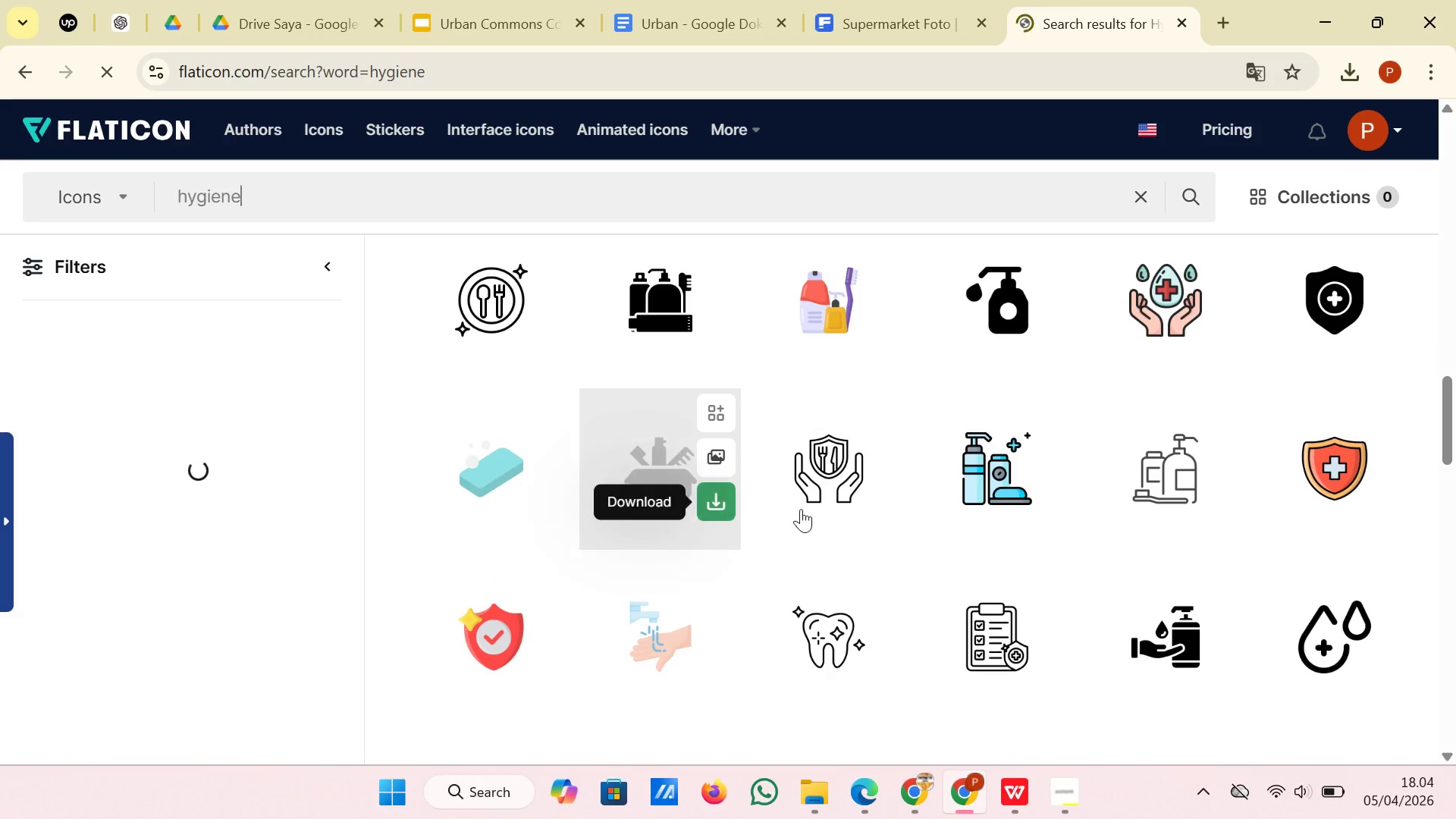 
scroll: coordinate [839, 506], scroll_direction: up, amount: 13.0
 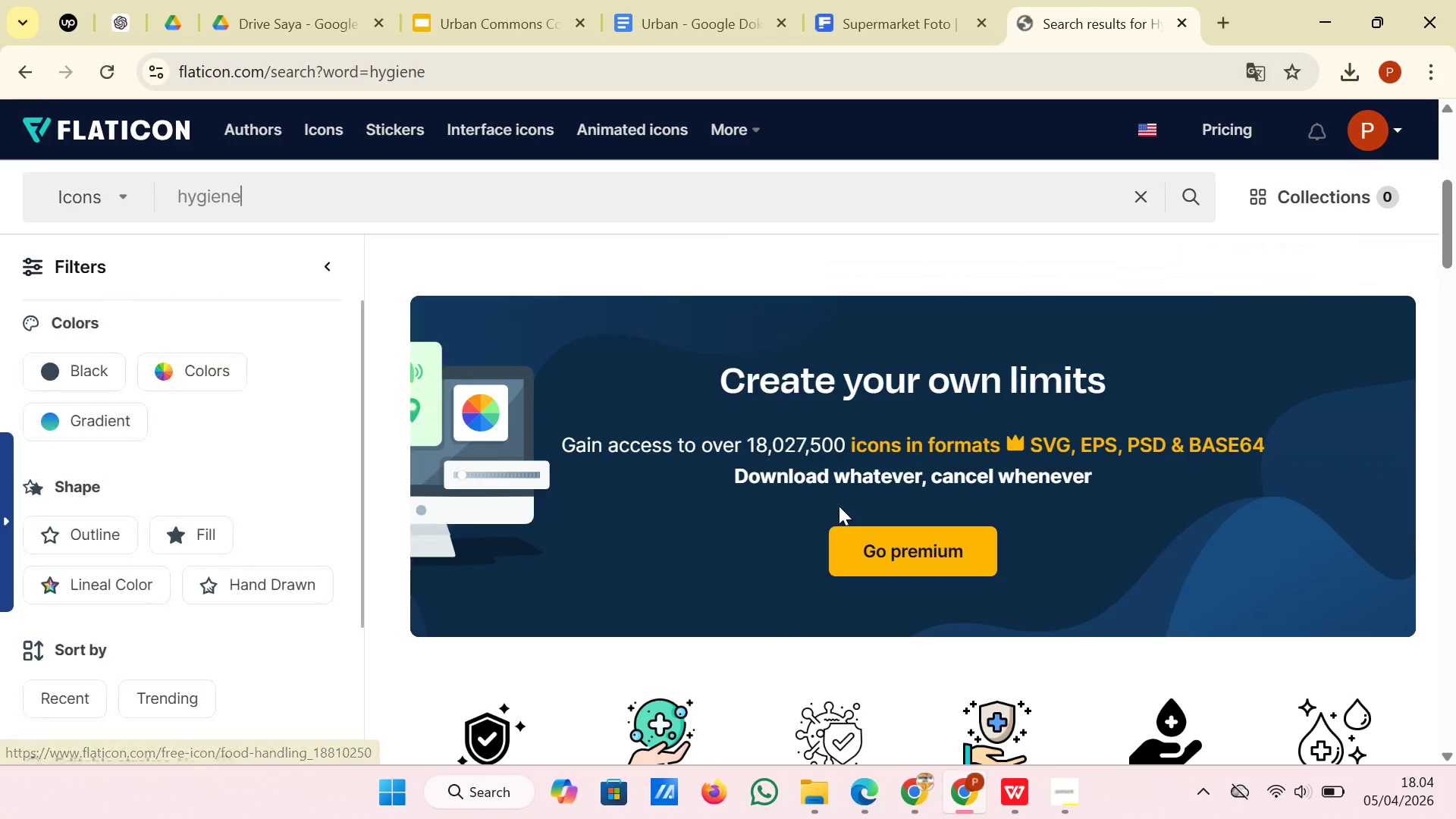 
scroll: coordinate [839, 506], scroll_direction: down, amount: 3.0
 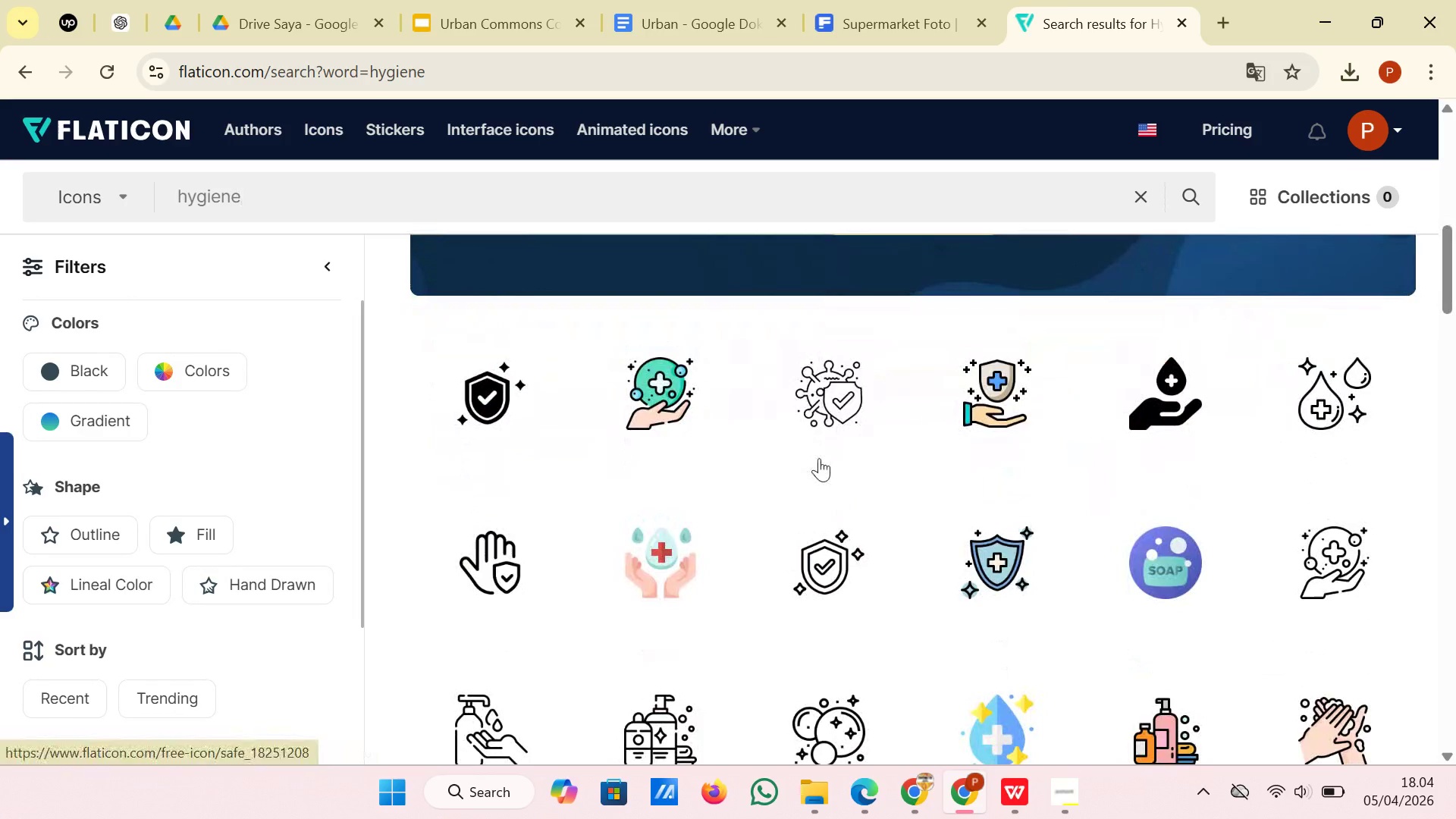 
scroll: coordinate [812, 447], scroll_direction: up, amount: 6.0
 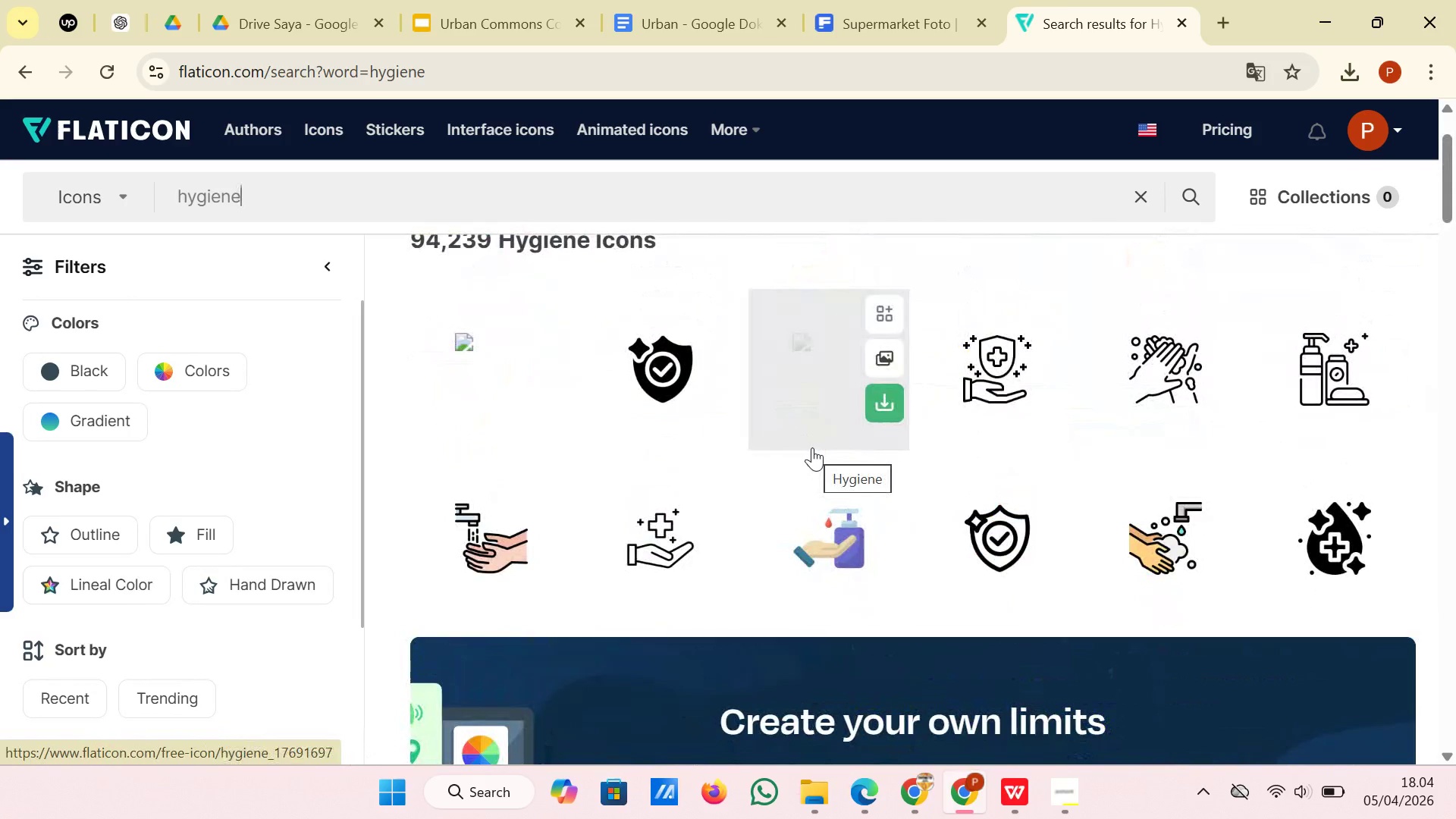 
scroll: coordinate [812, 447], scroll_direction: down, amount: 7.0
 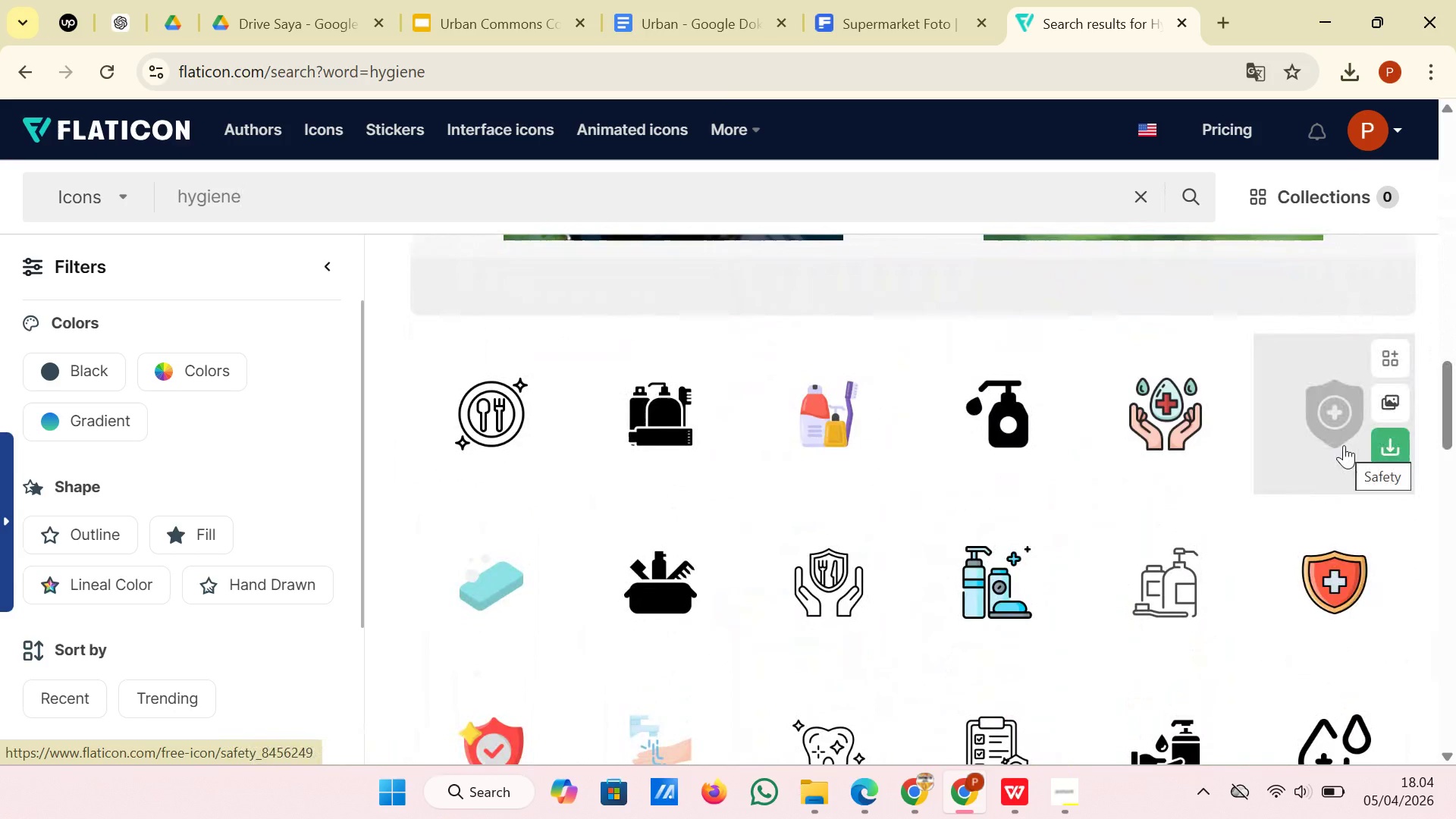 
scroll: coordinate [585, 497], scroll_direction: up, amount: 14.0
 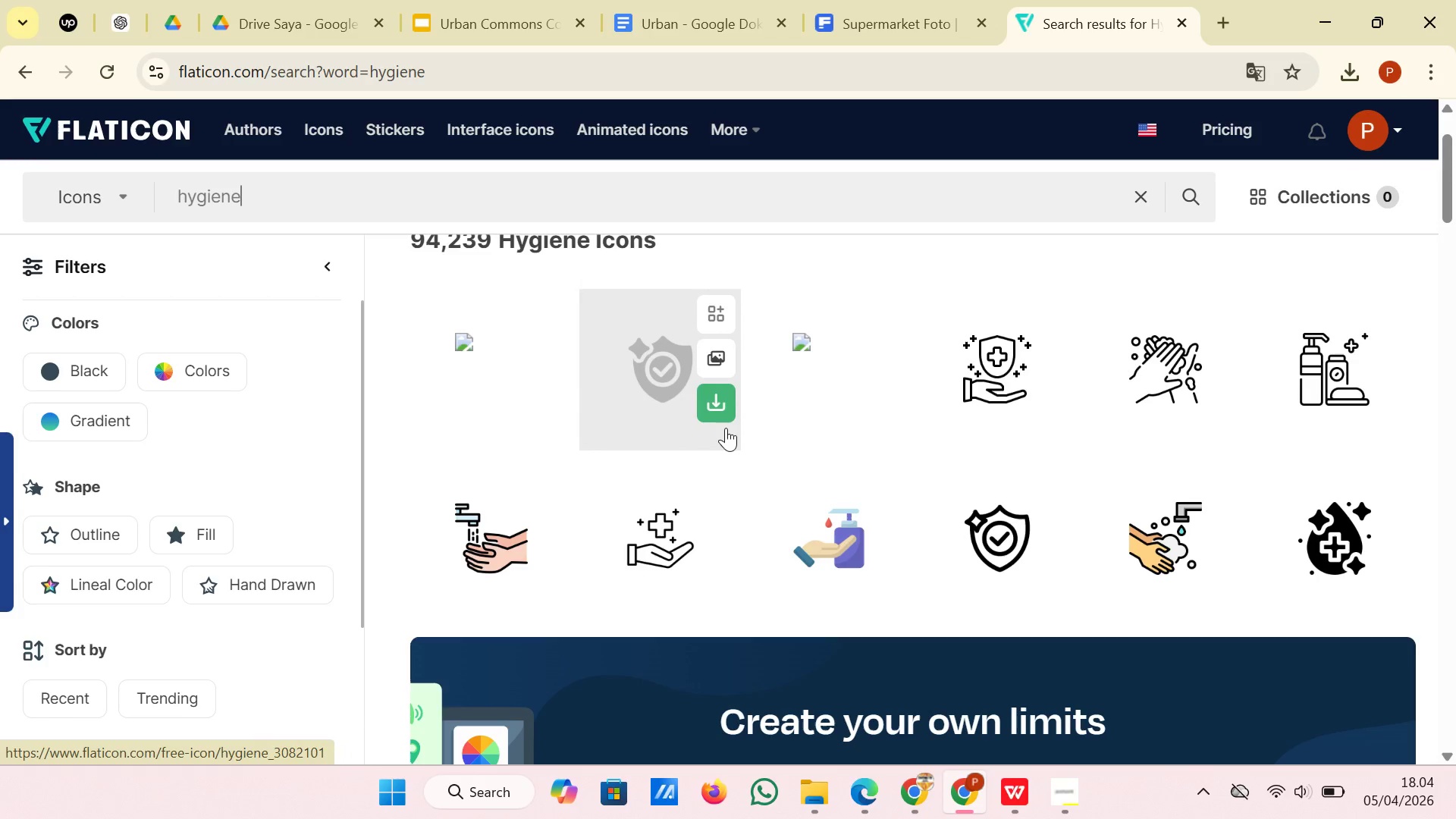 
left_click([725, 411])
 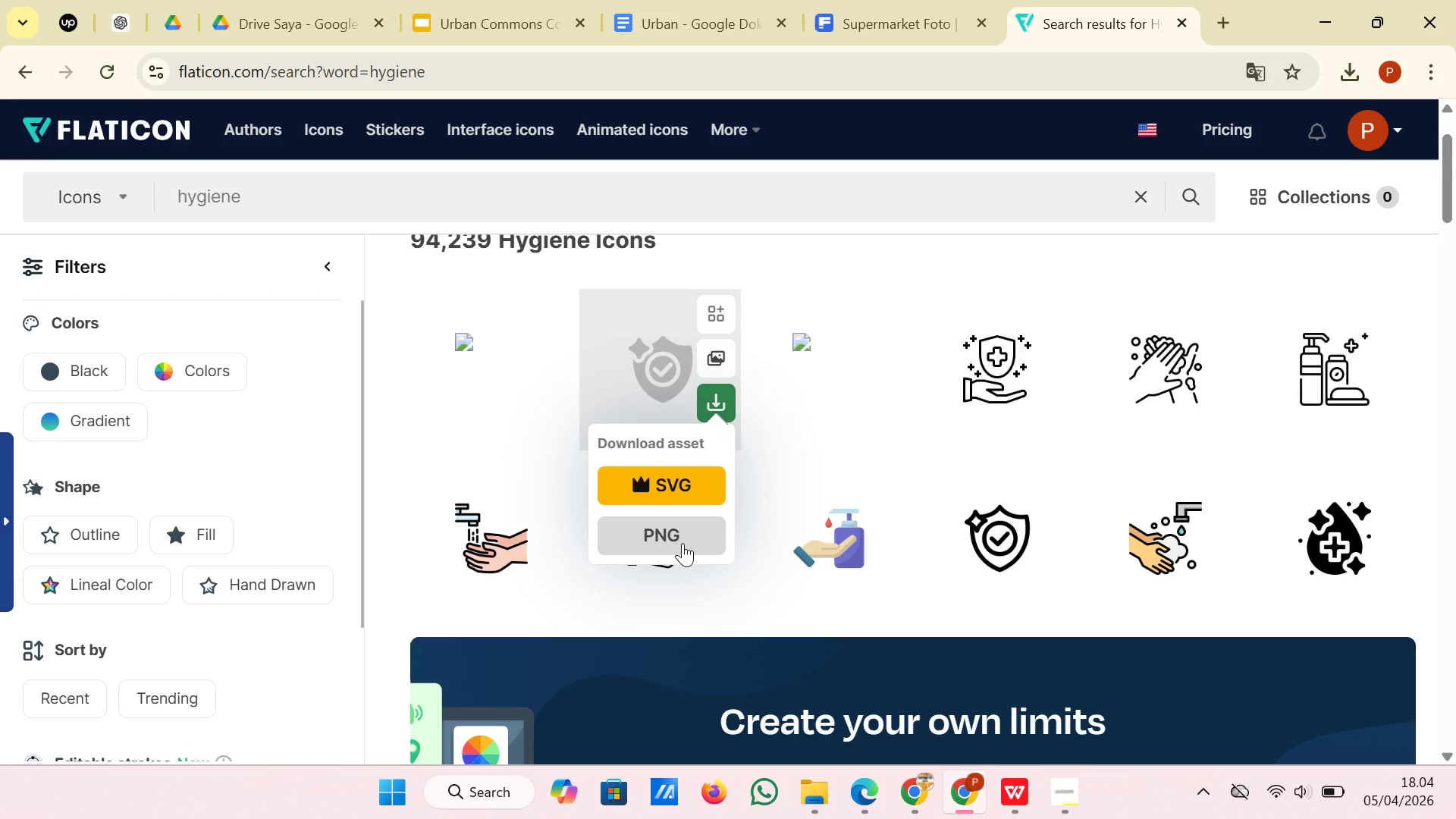 
left_click([682, 543])
 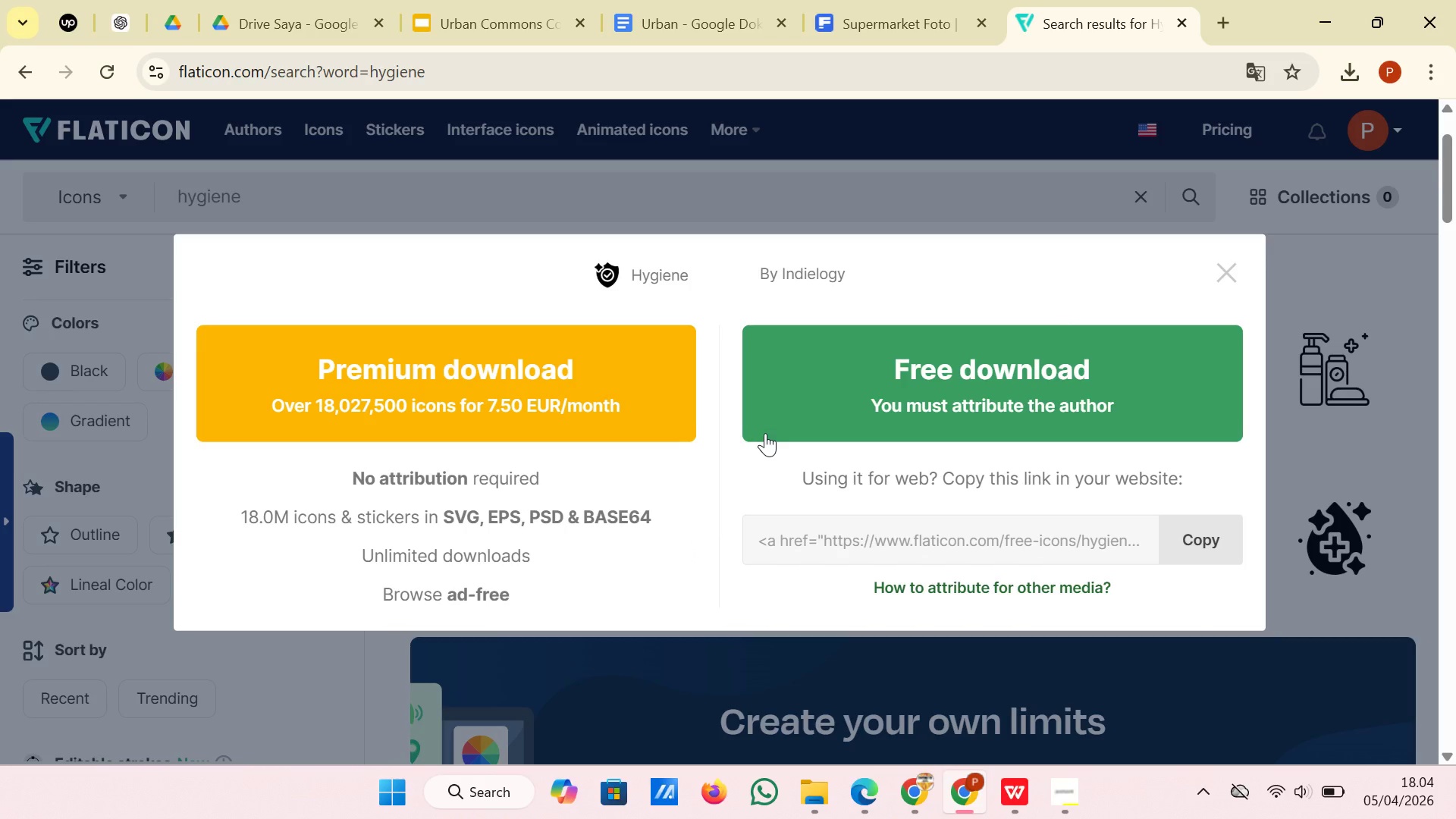 
left_click([765, 433])
 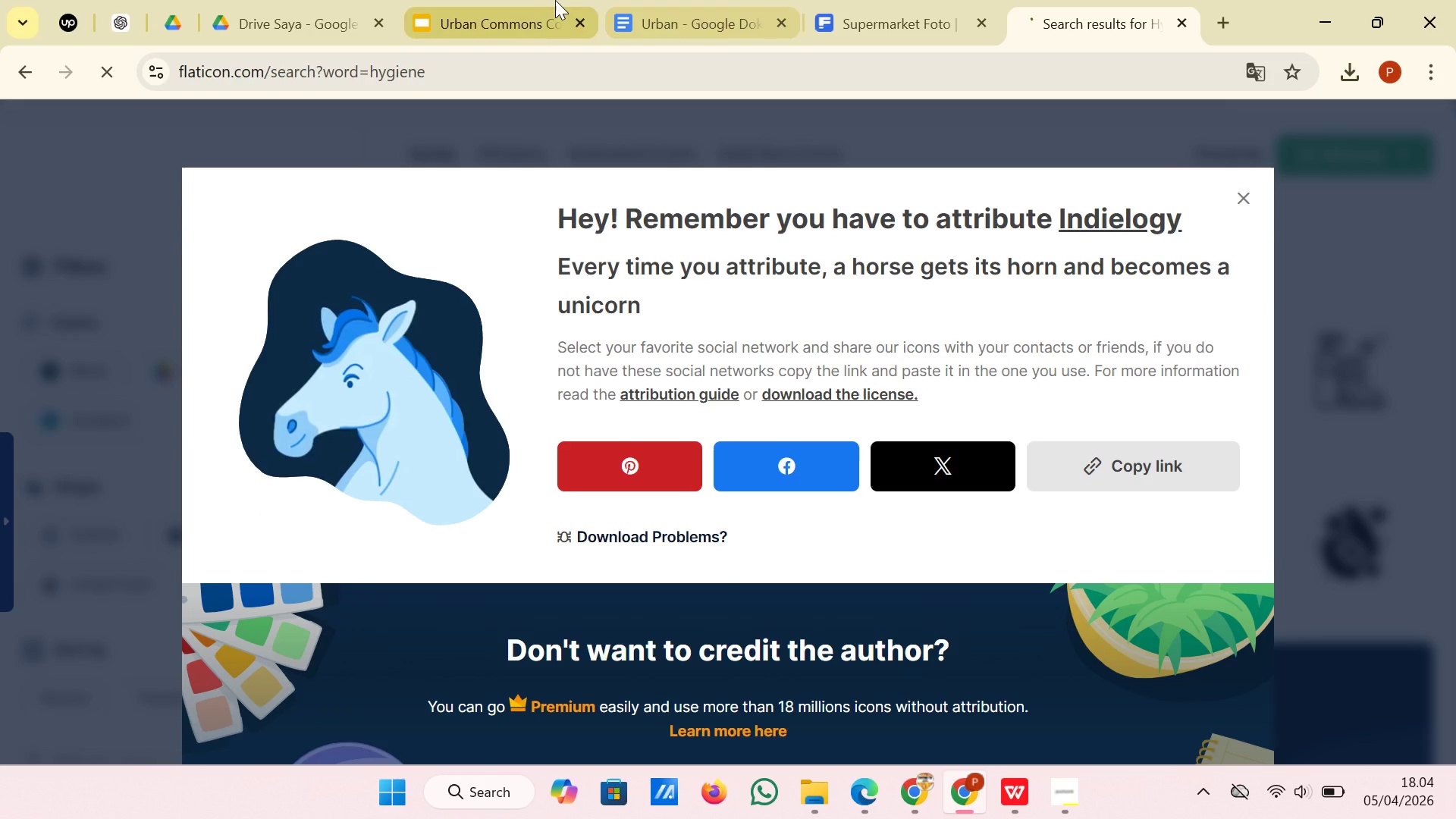 
wait(6.23)
 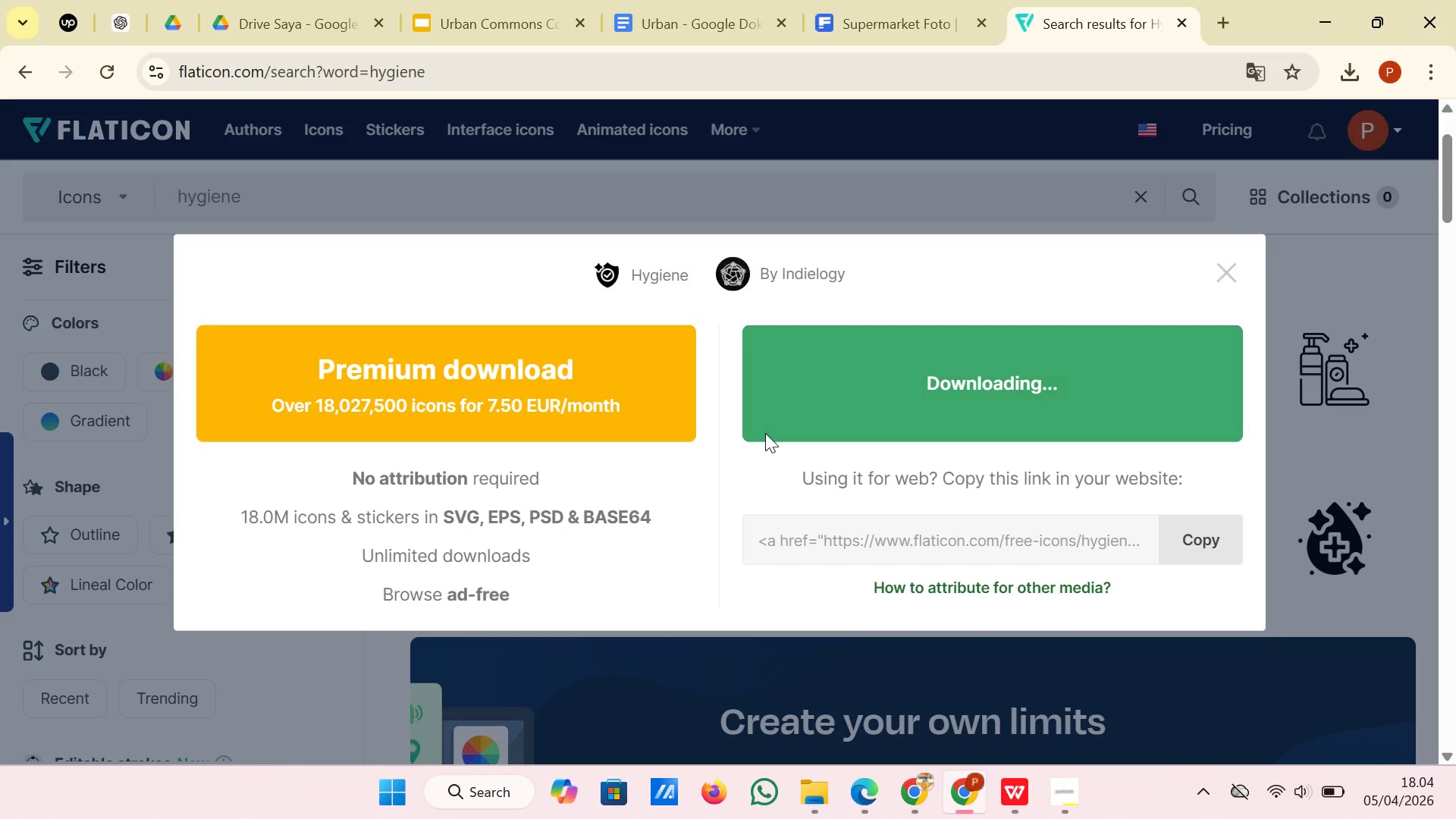 
left_click([539, 0])
 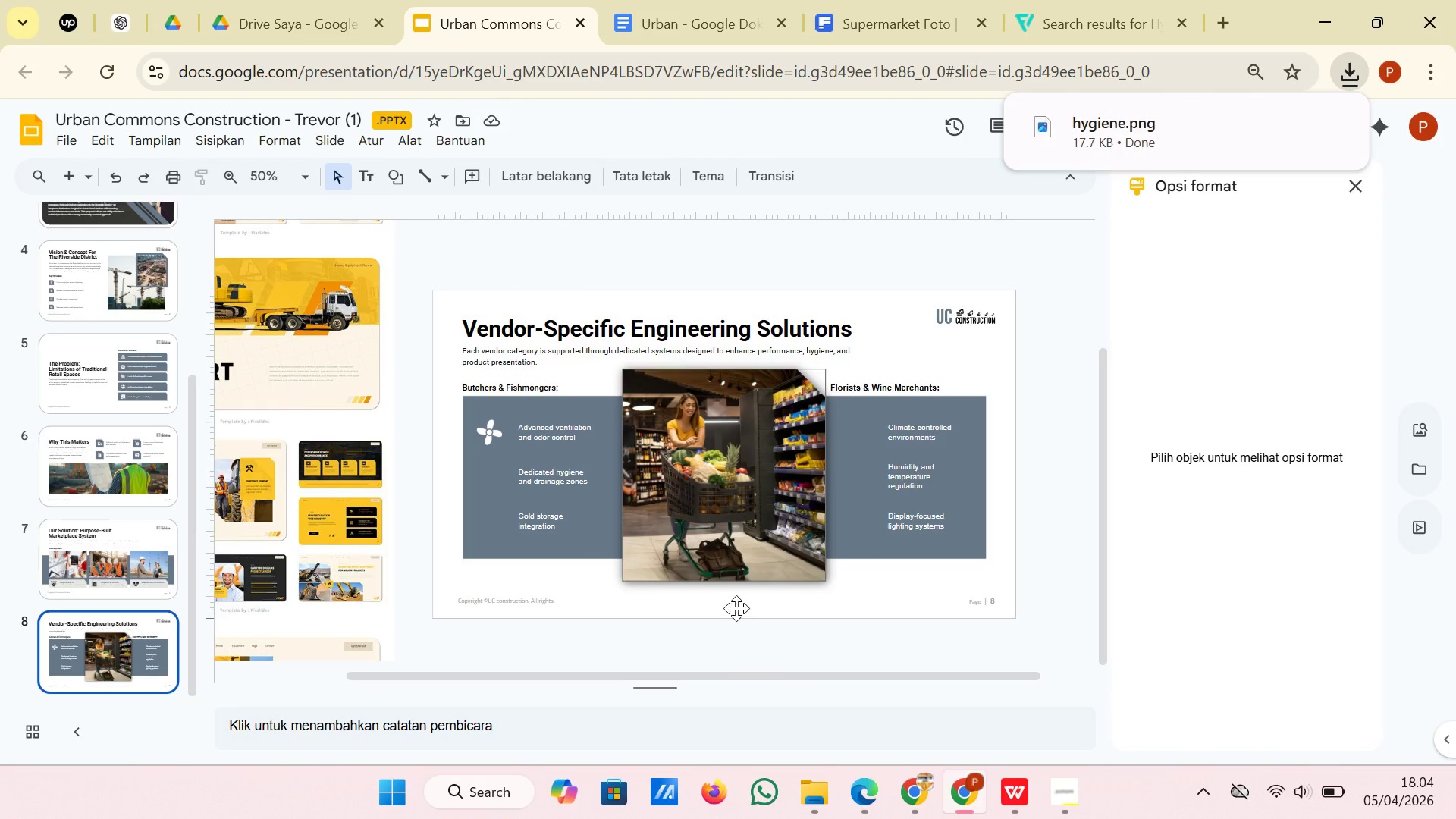 
left_click([804, 795])
 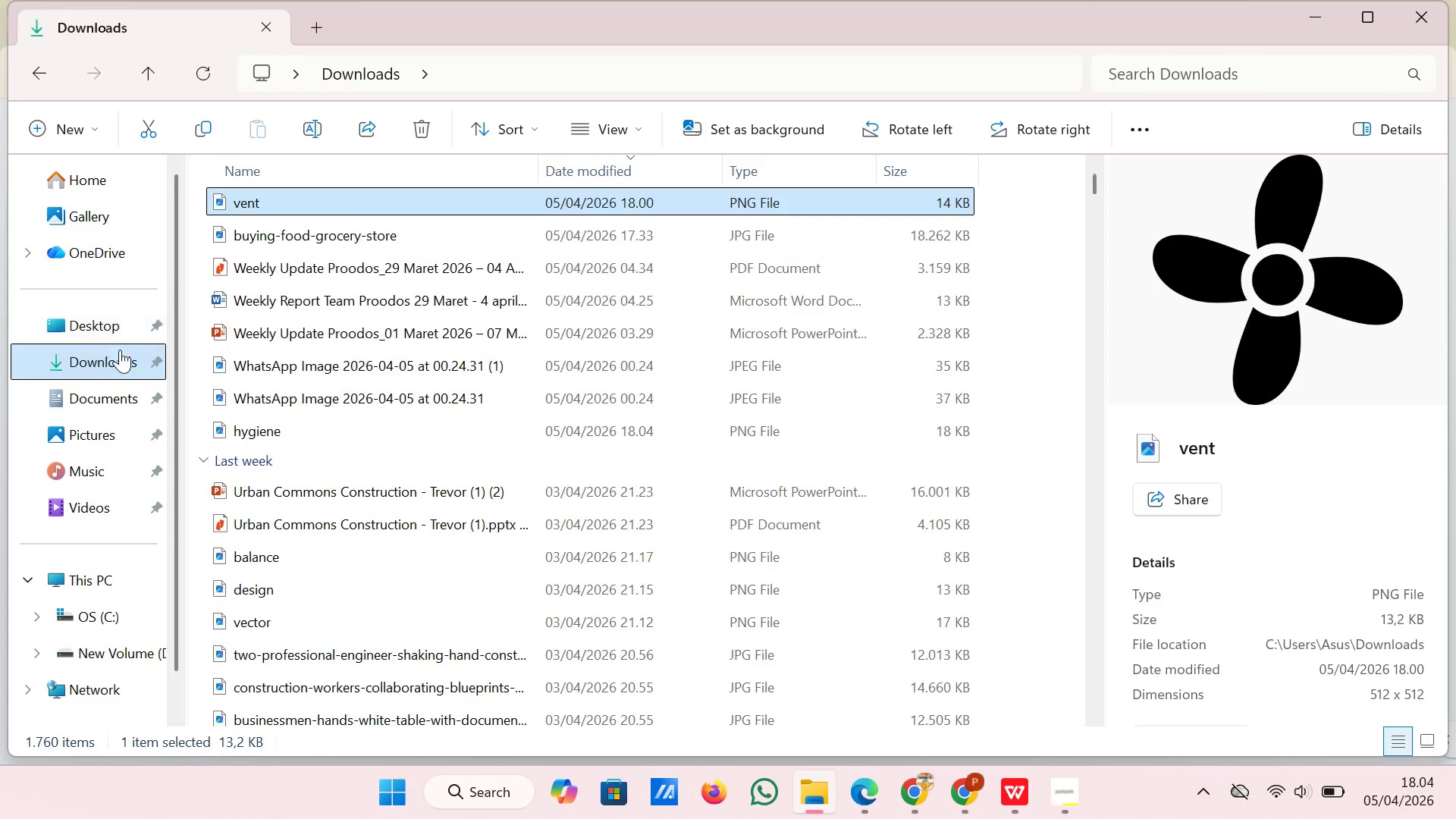 
left_click([120, 362])
 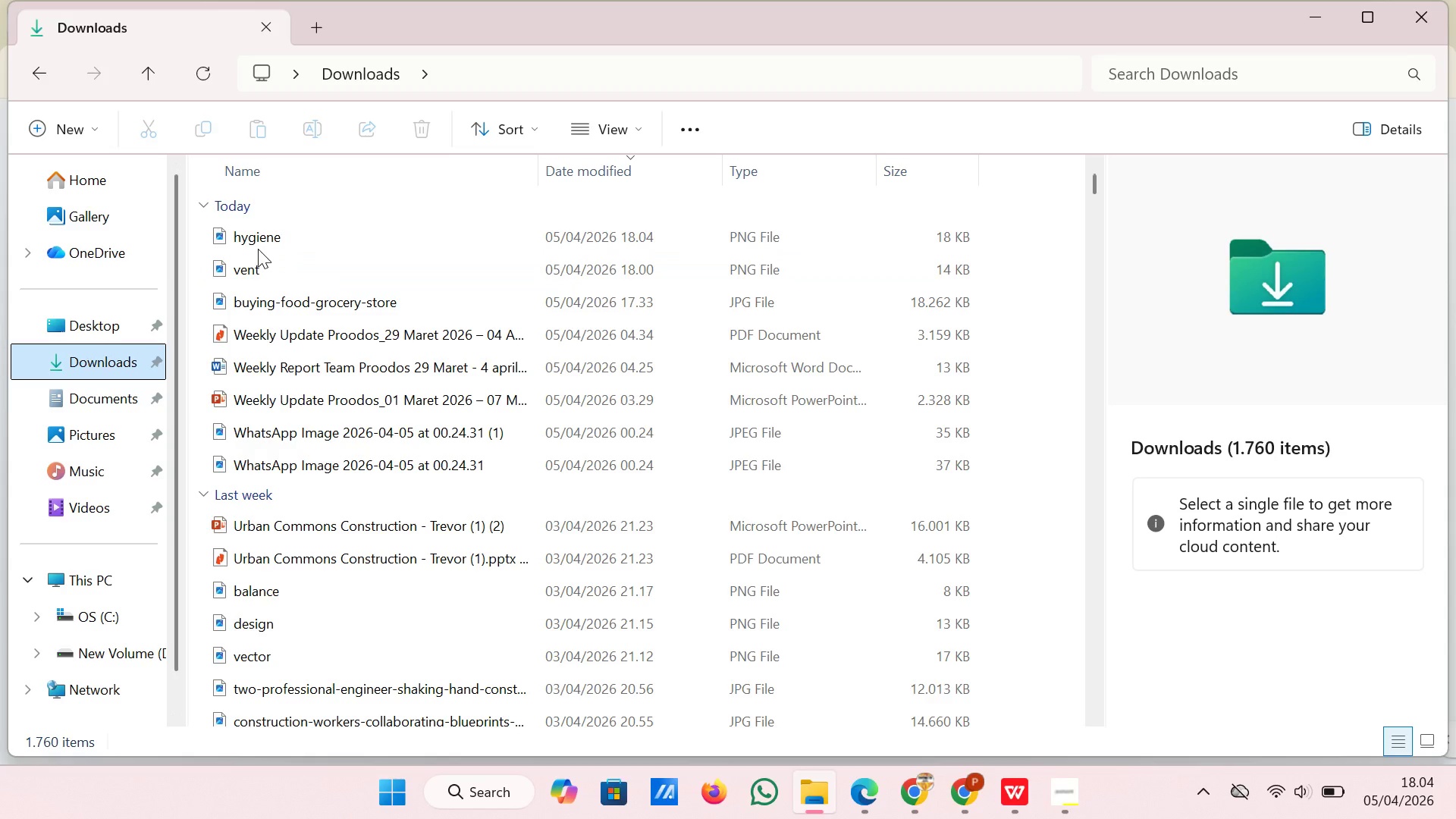 
left_click([261, 240])
 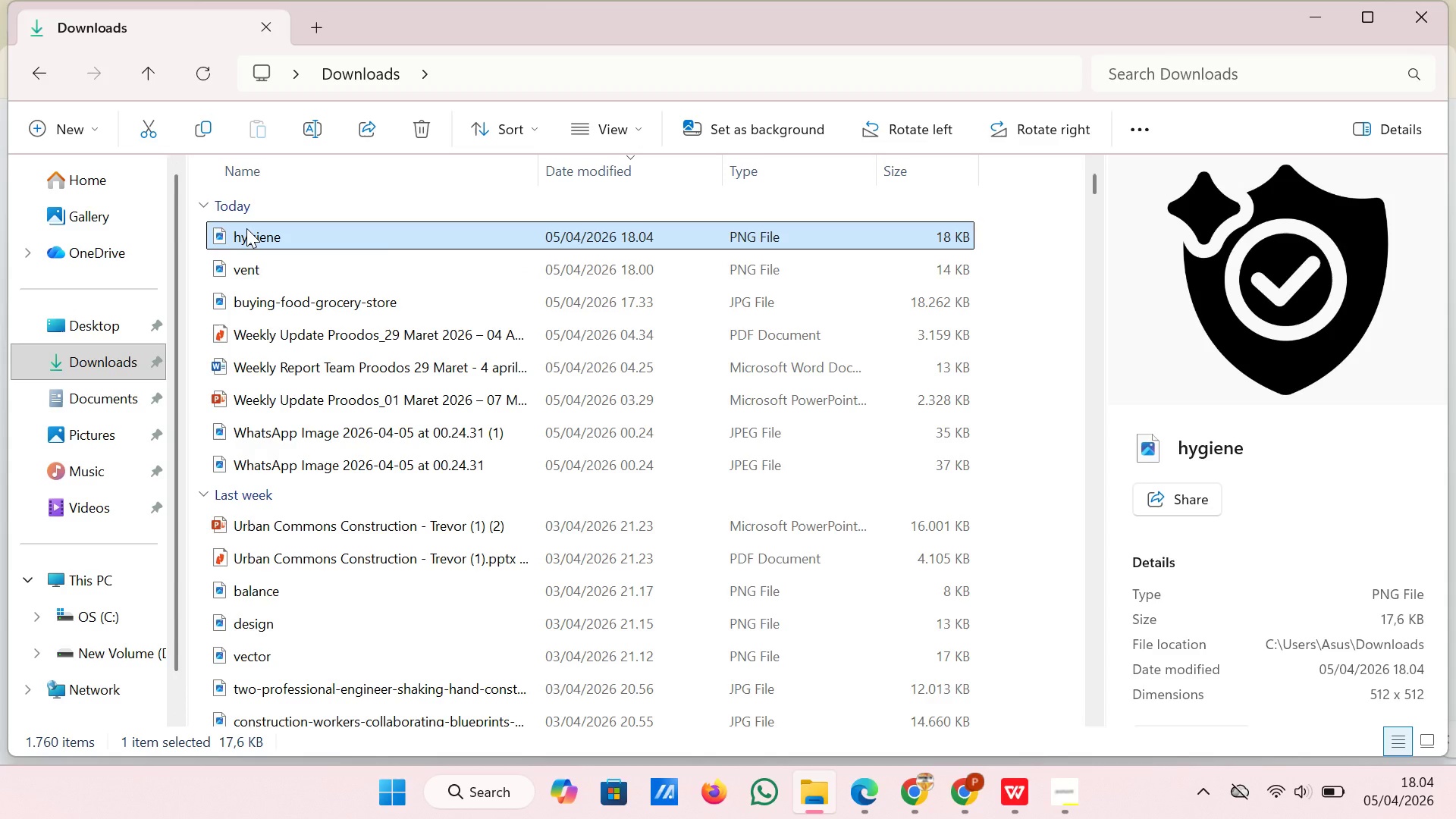 
left_click_drag(start_coordinate=[246, 228], to_coordinate=[872, 637])
 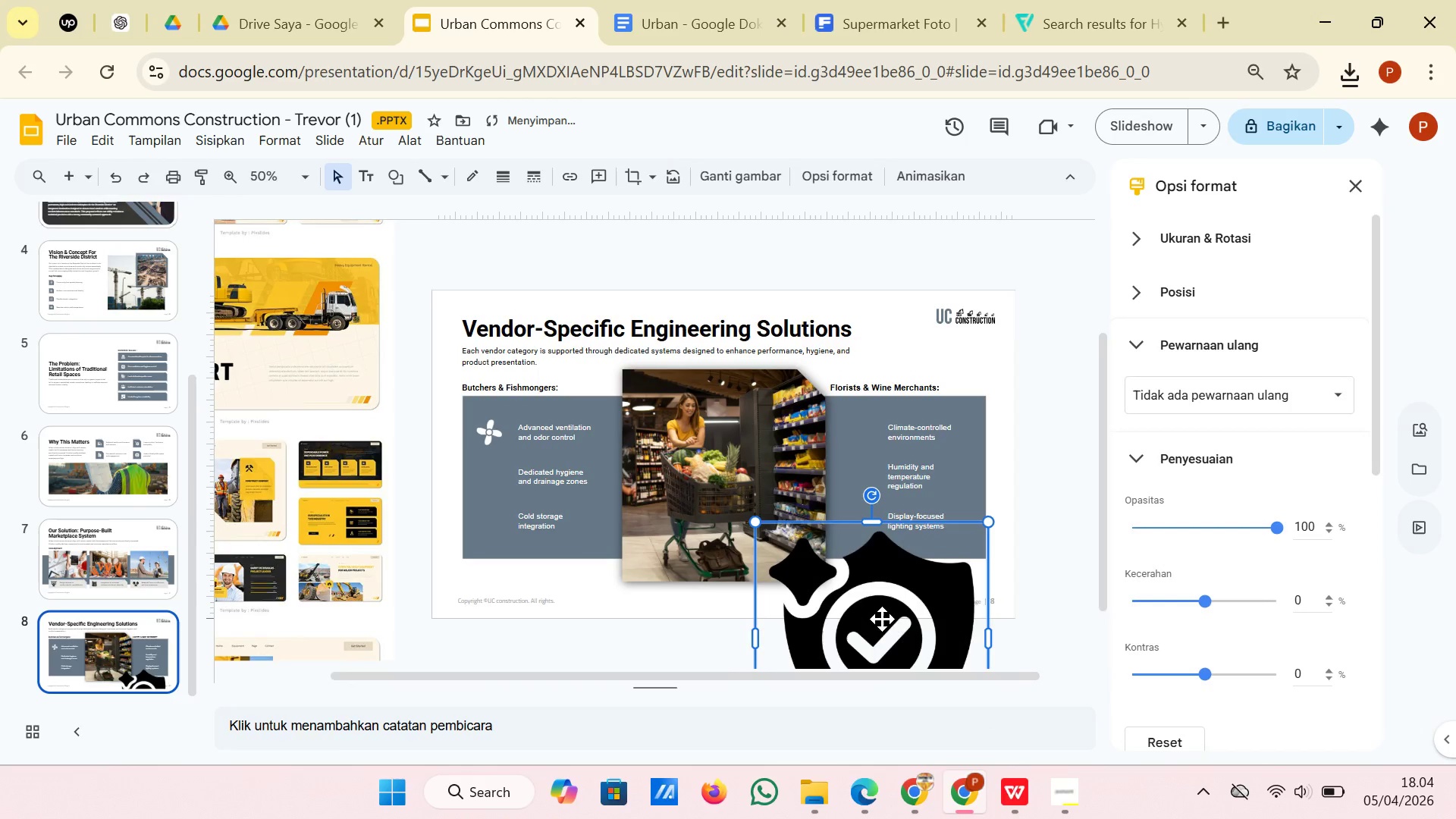 
left_click_drag(start_coordinate=[883, 620], to_coordinate=[599, 489])
 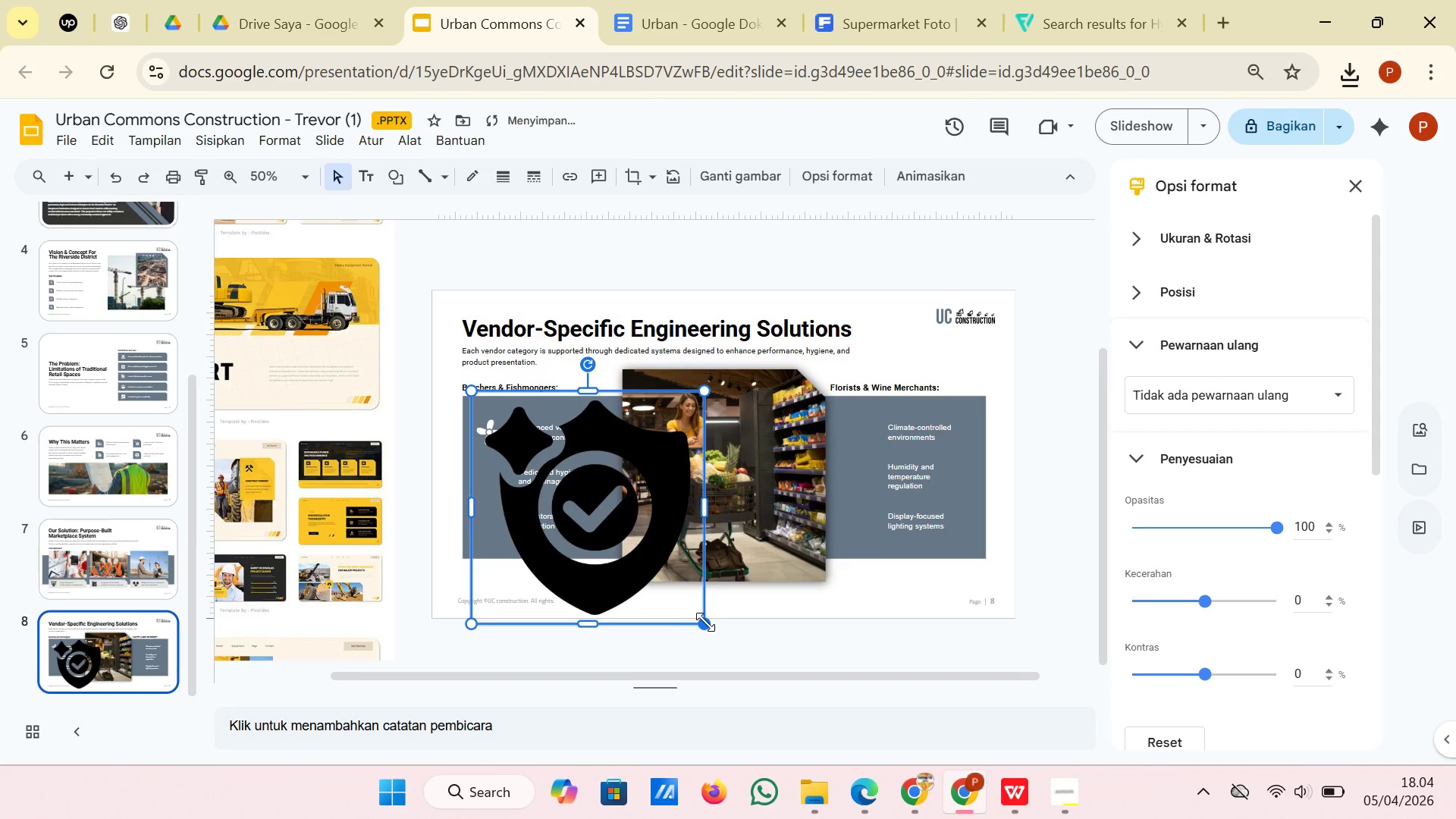 
left_click_drag(start_coordinate=[705, 620], to_coordinate=[495, 412])
 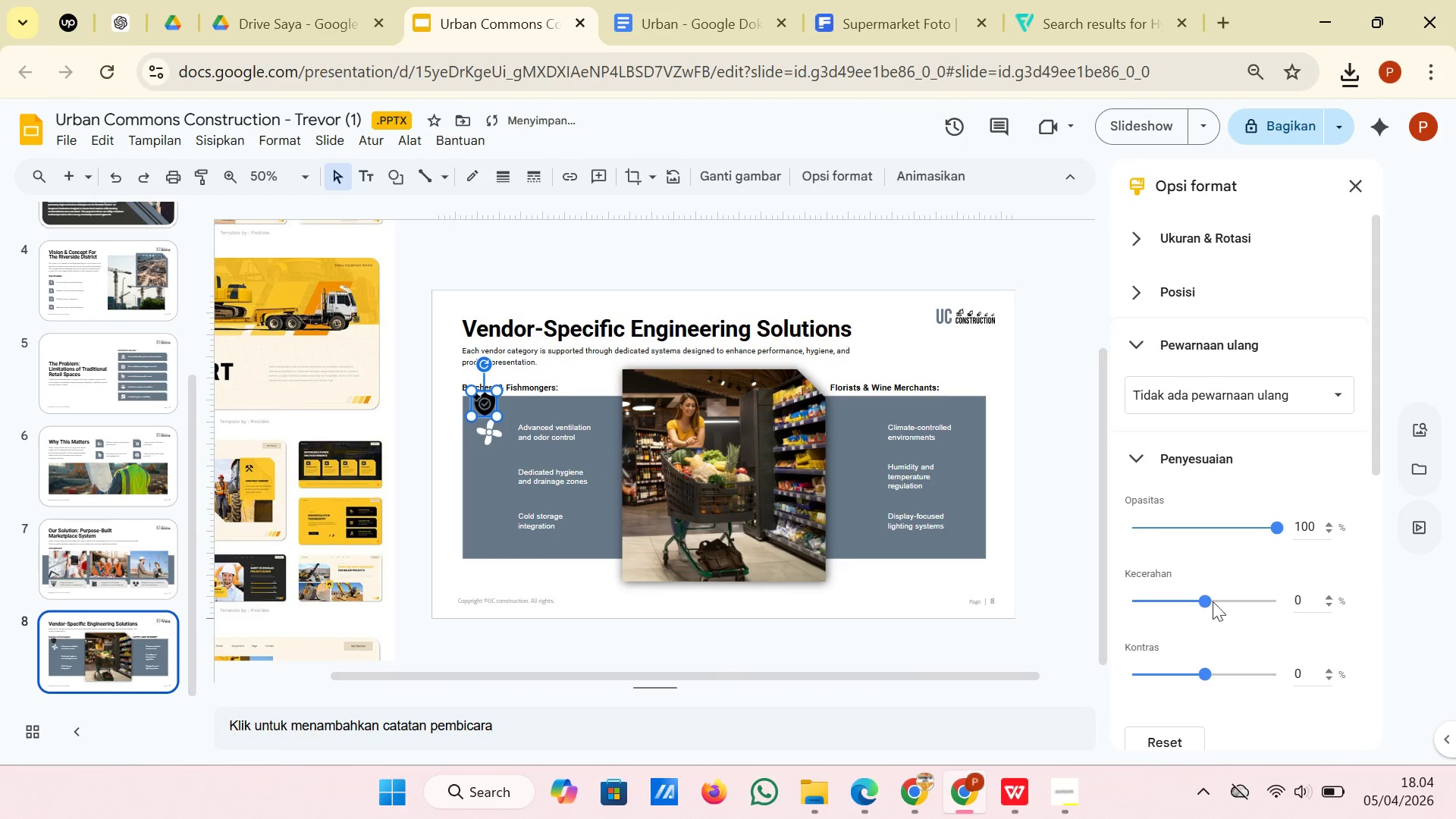 
left_click_drag(start_coordinate=[1206, 597], to_coordinate=[1288, 602])
 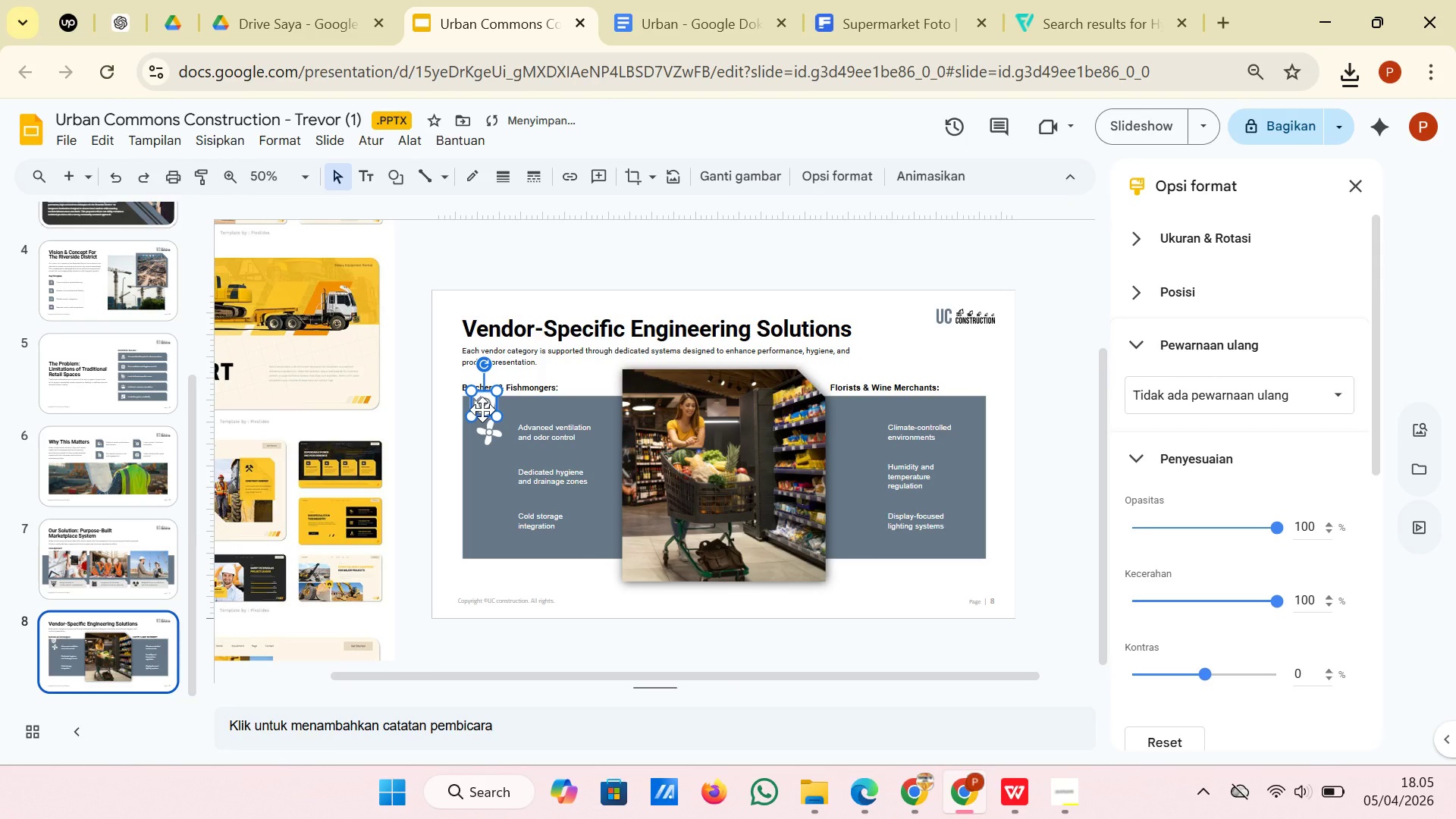 
left_click_drag(start_coordinate=[485, 408], to_coordinate=[488, 481])
 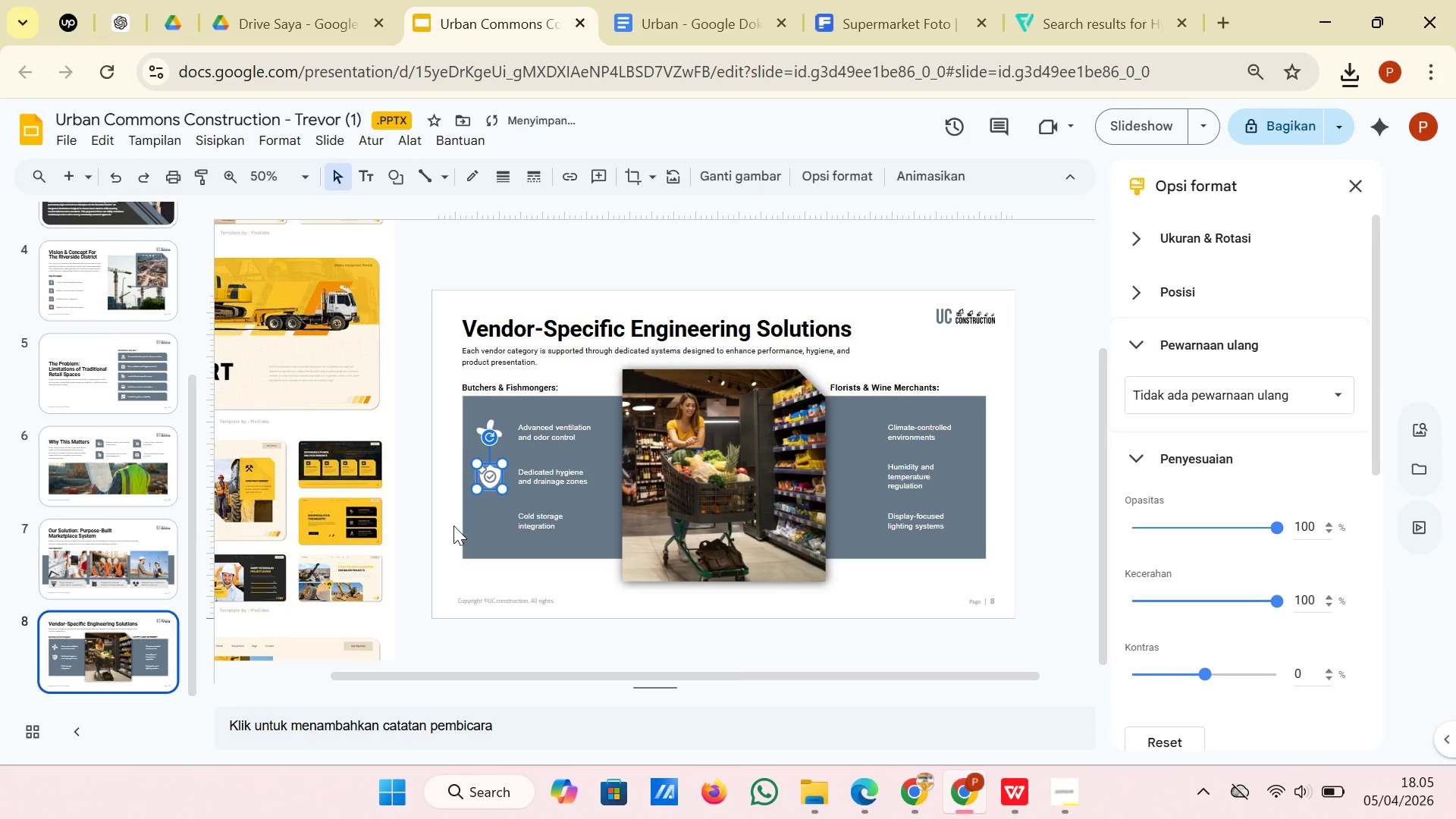 
left_click([449, 526])
 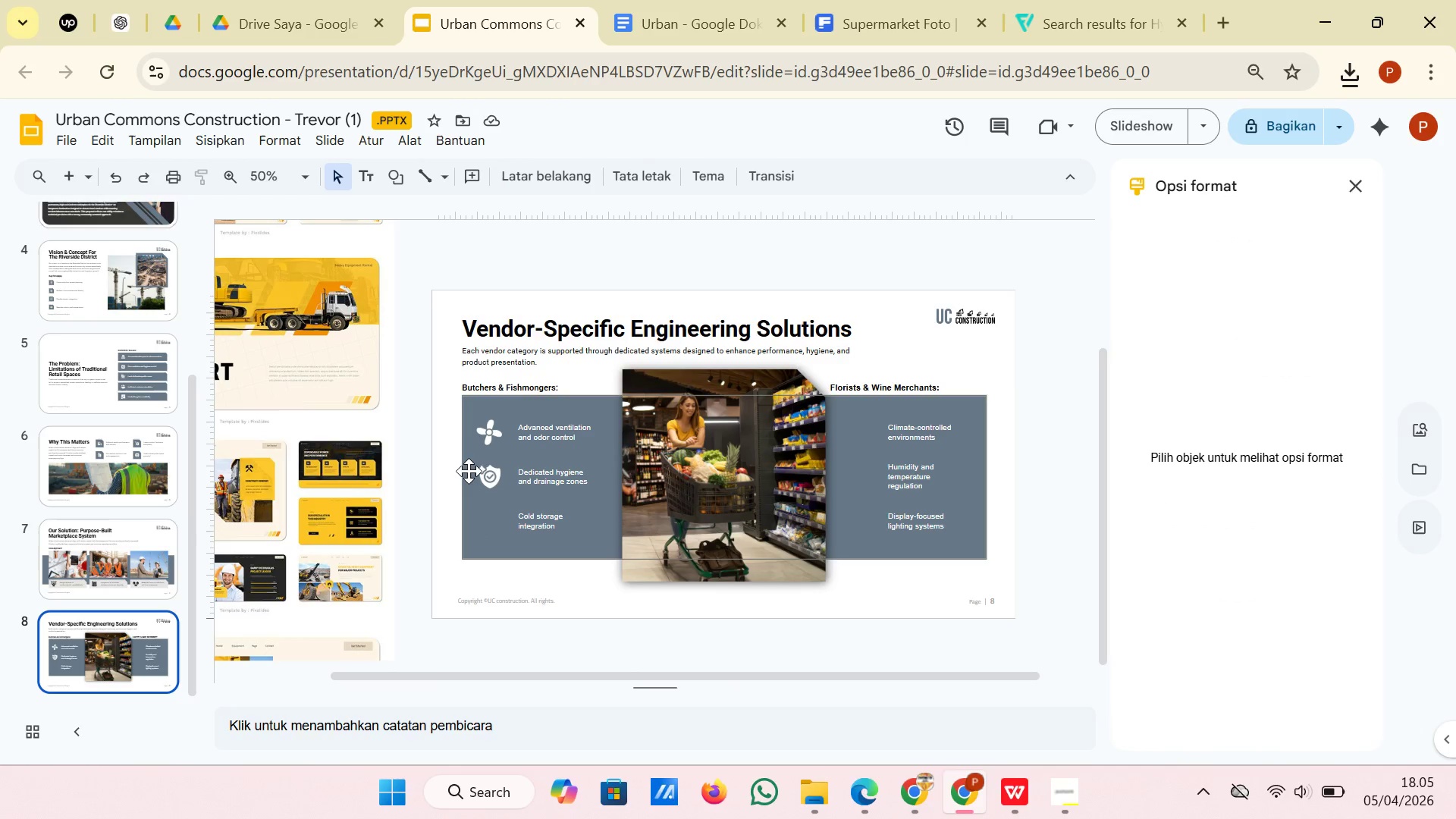 
wait(9.16)
 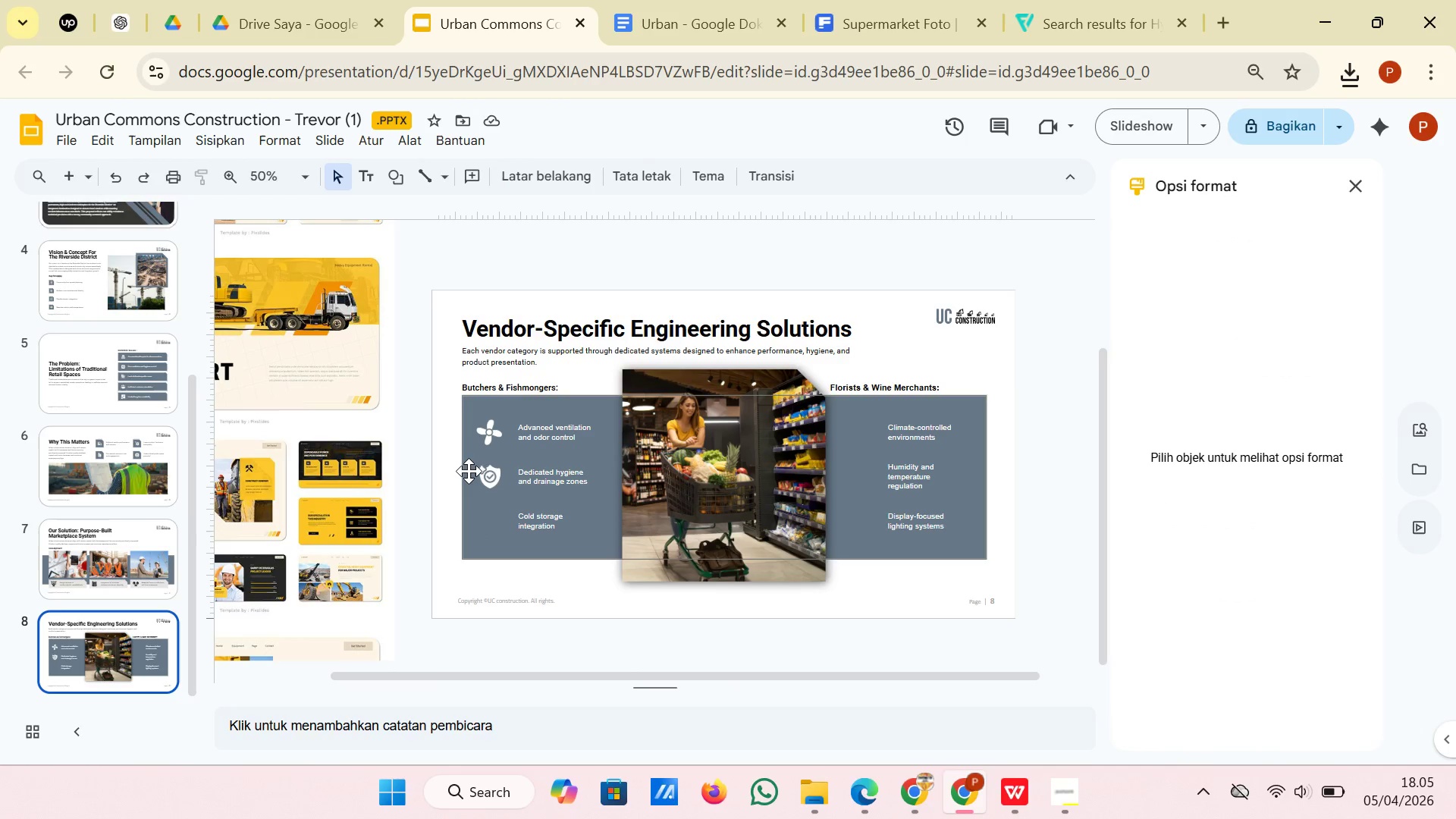 
left_click([1065, 2])
 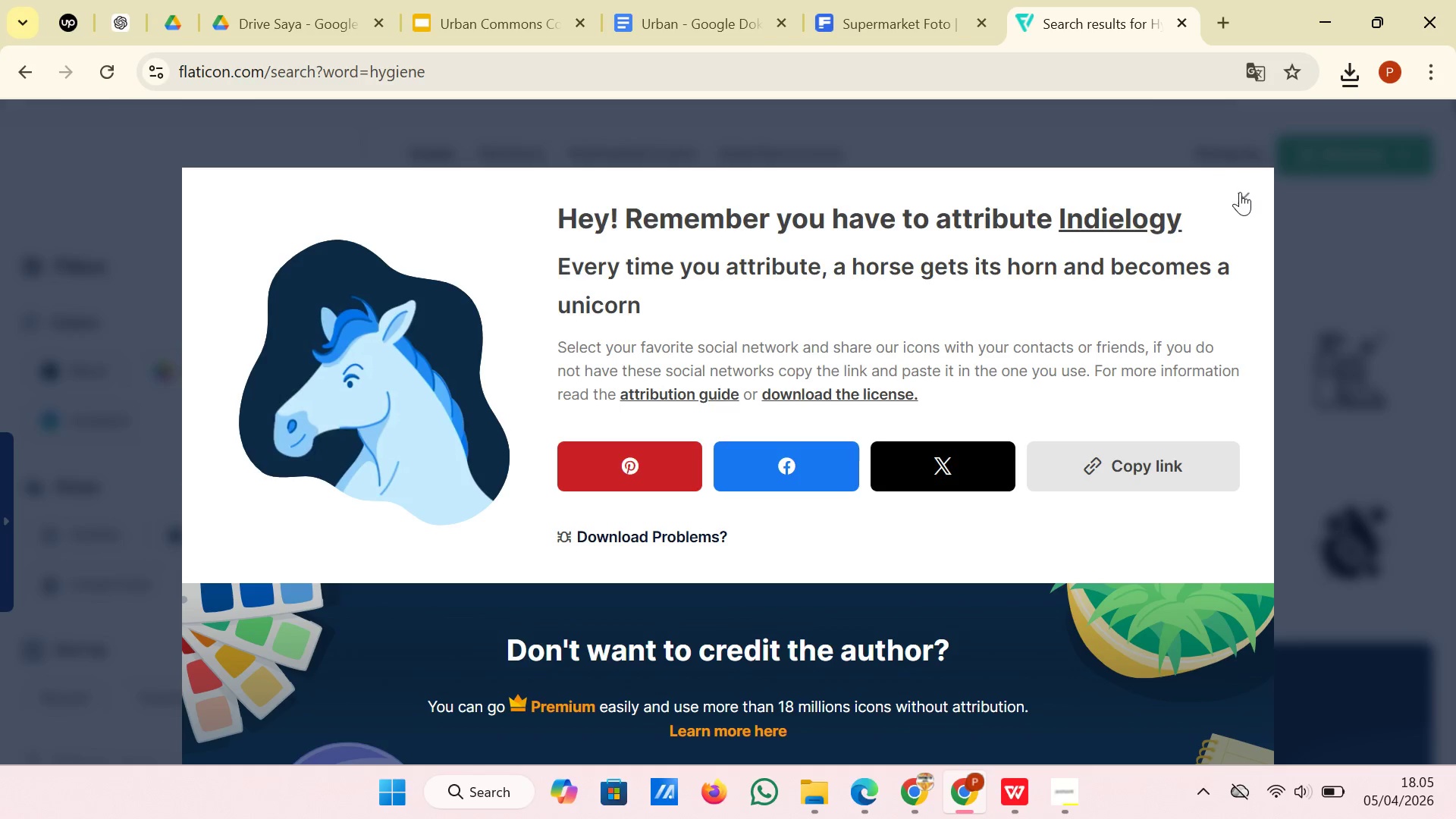 
left_click([1240, 193])
 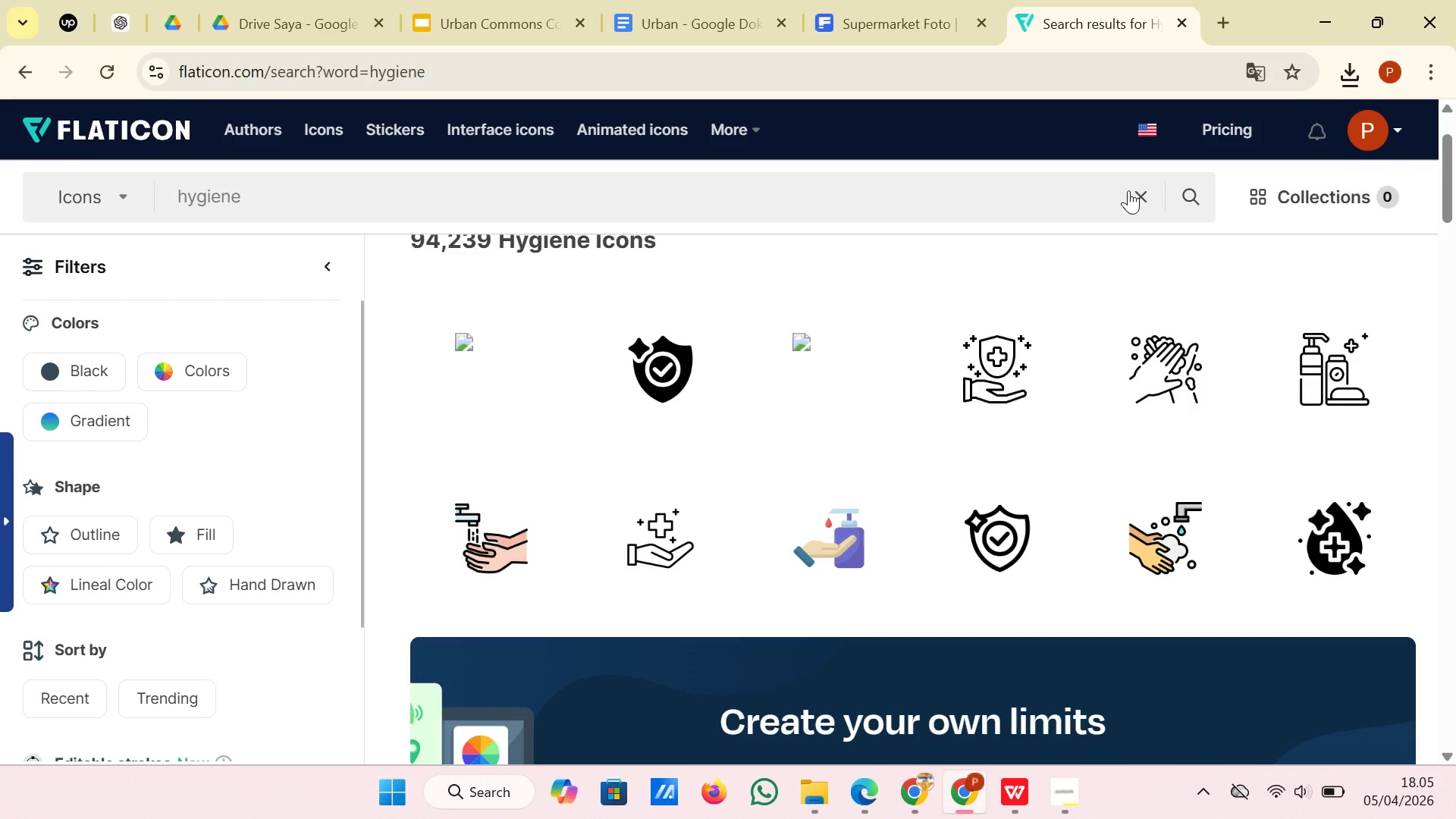 
left_click([1135, 189])
 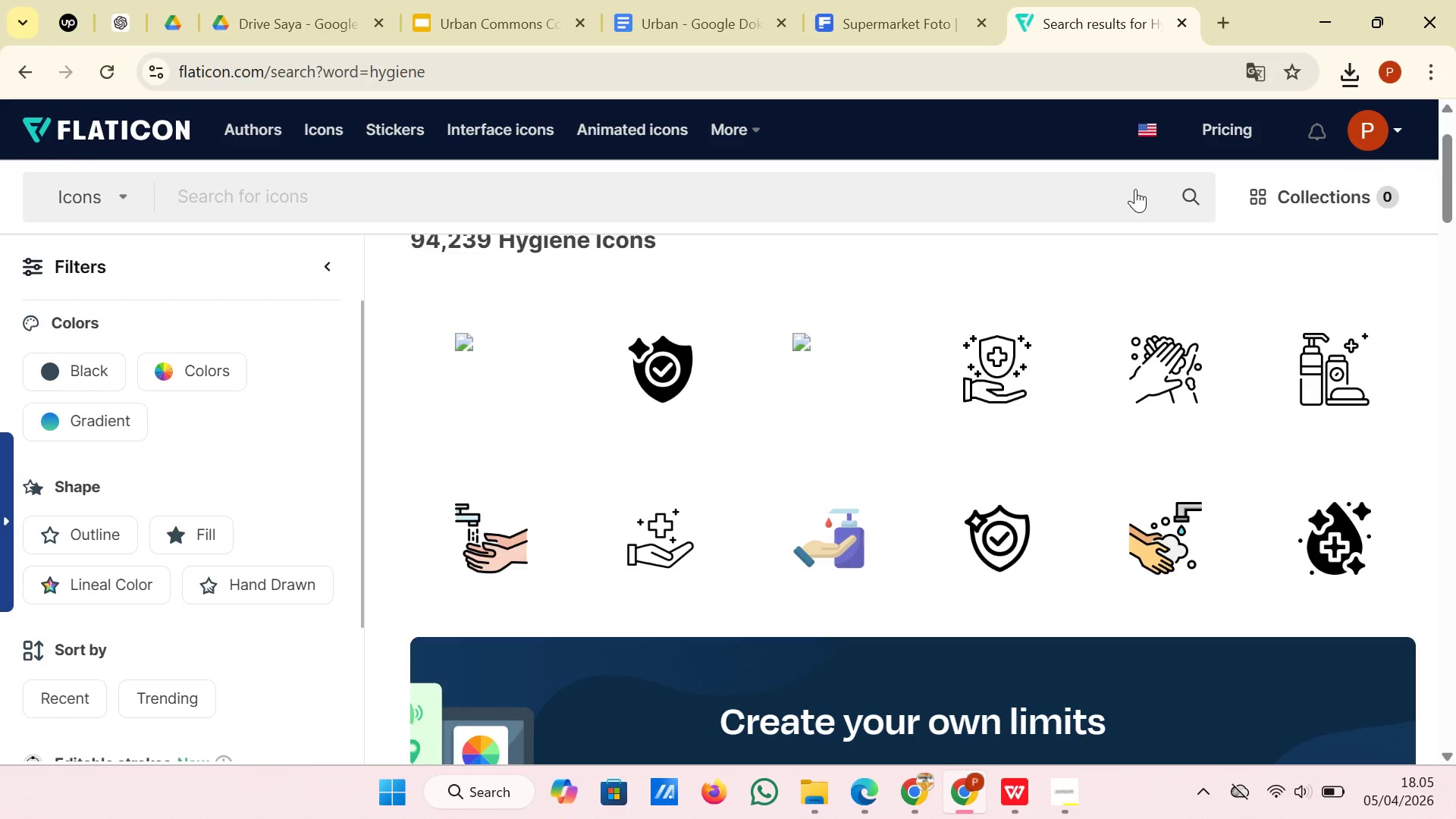 
type(storage)
 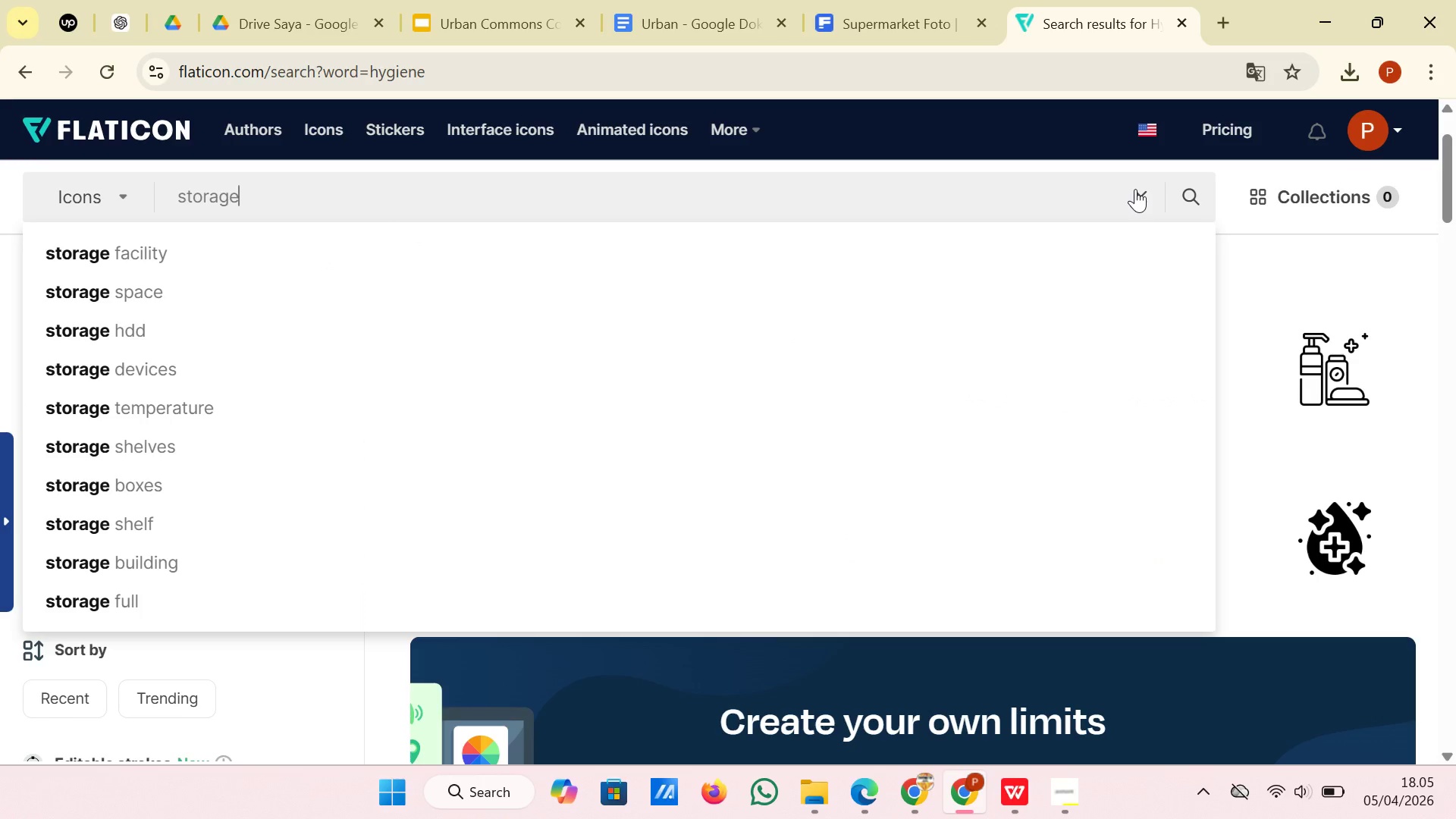 
key(Enter)
 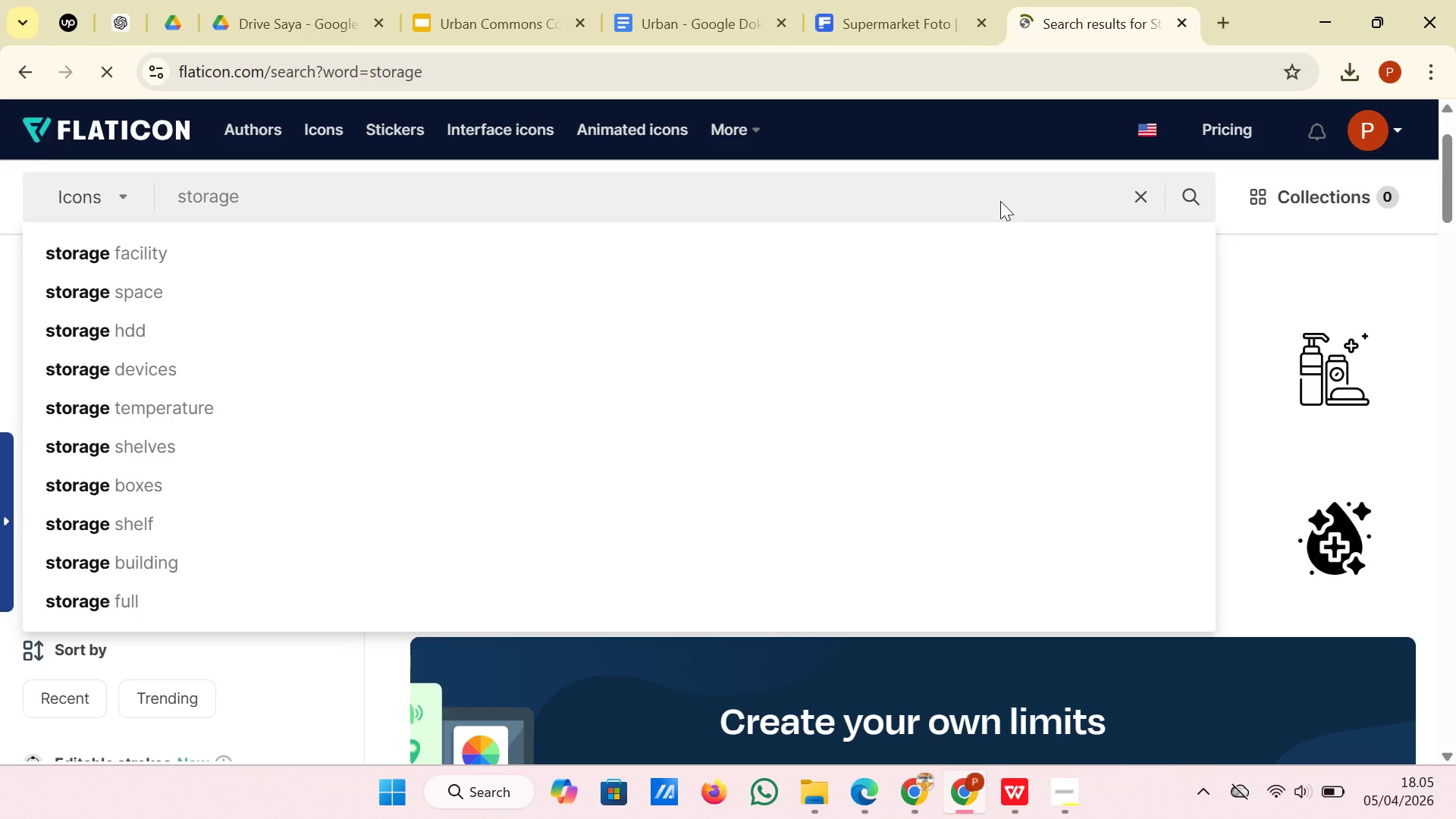 
wait(5.66)
 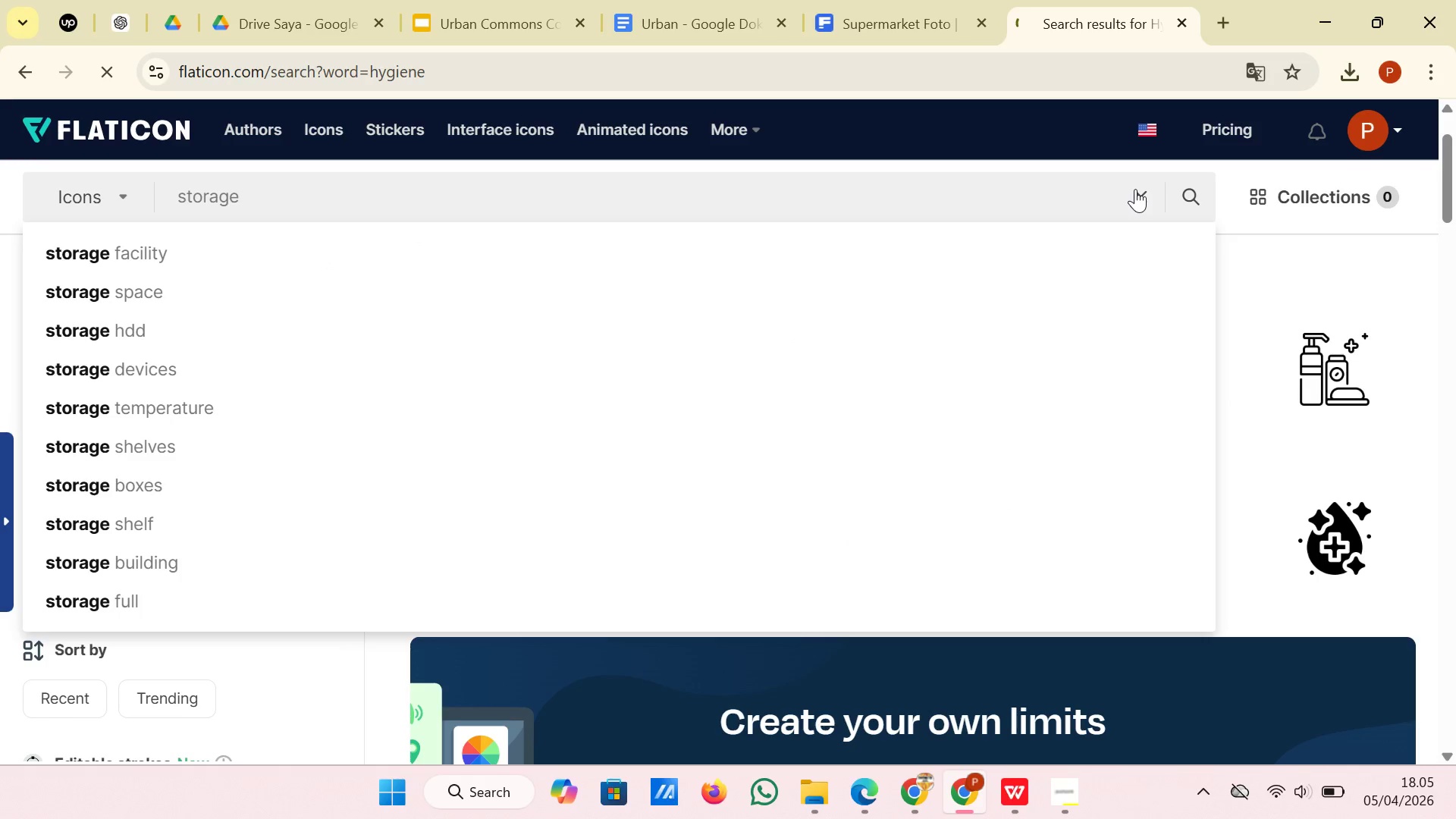 
key(Enter)
 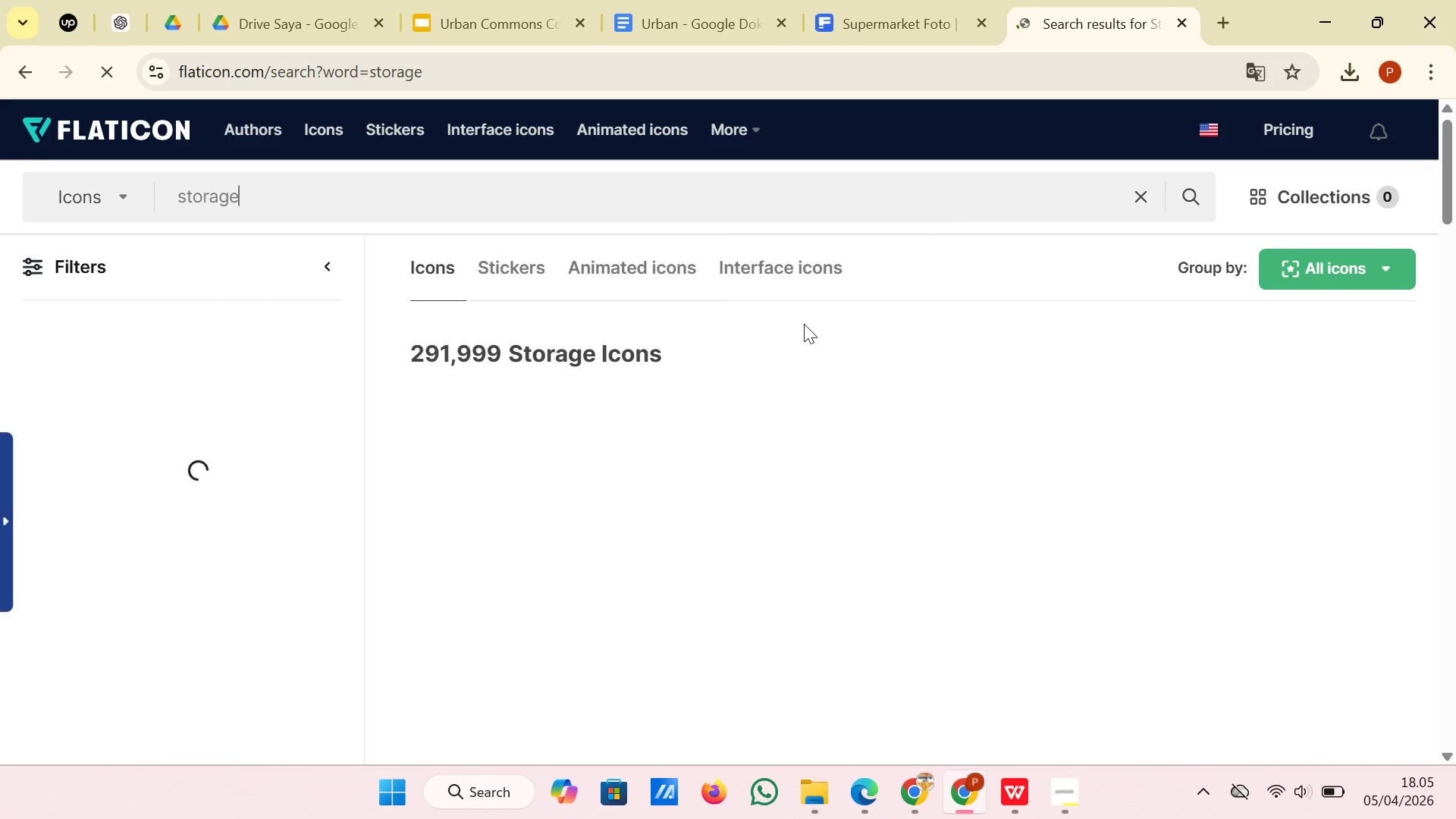 
scroll: coordinate [714, 381], scroll_direction: down, amount: 1.0
 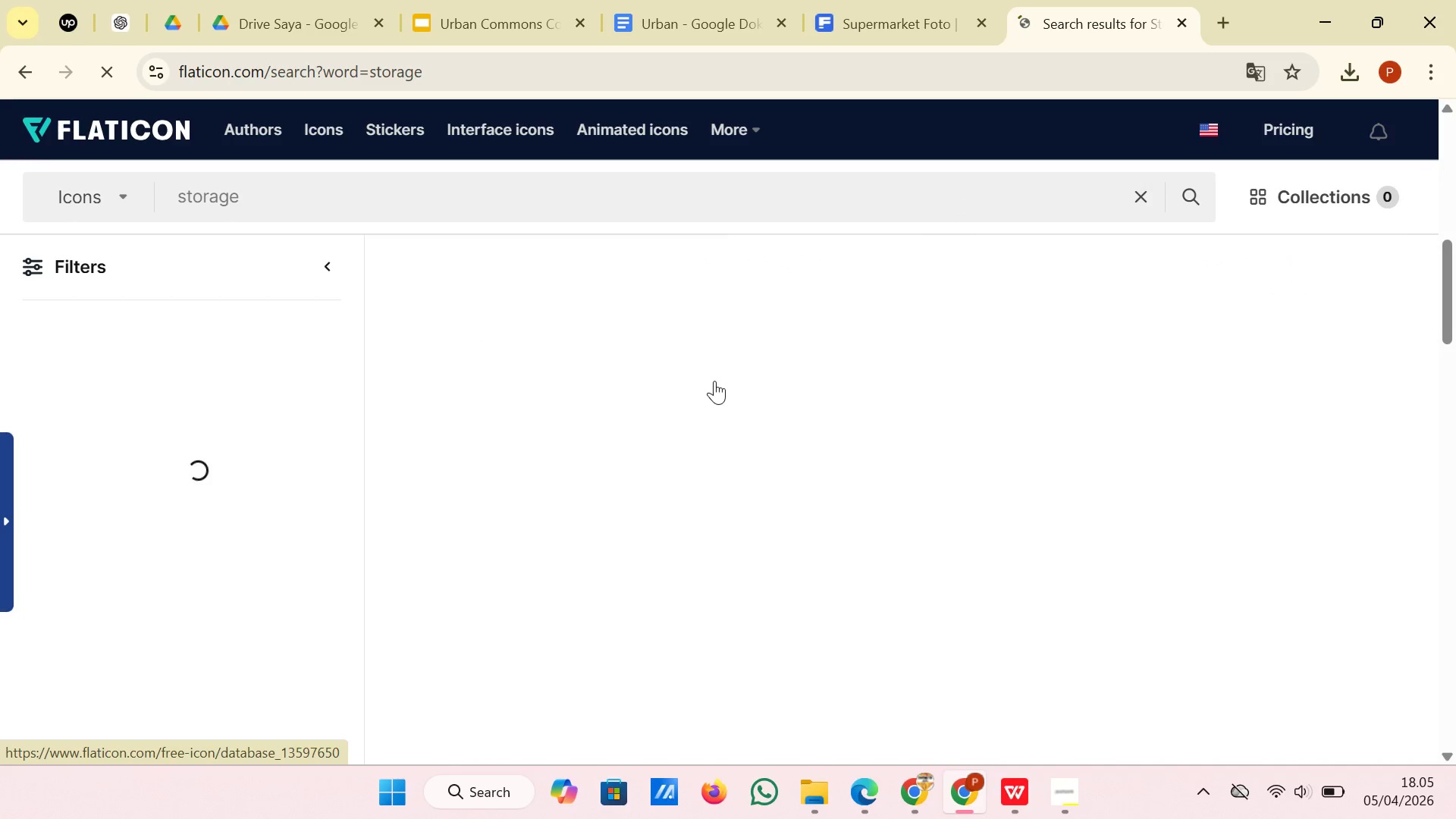 
scroll: coordinate [714, 381], scroll_direction: up, amount: 1.0
 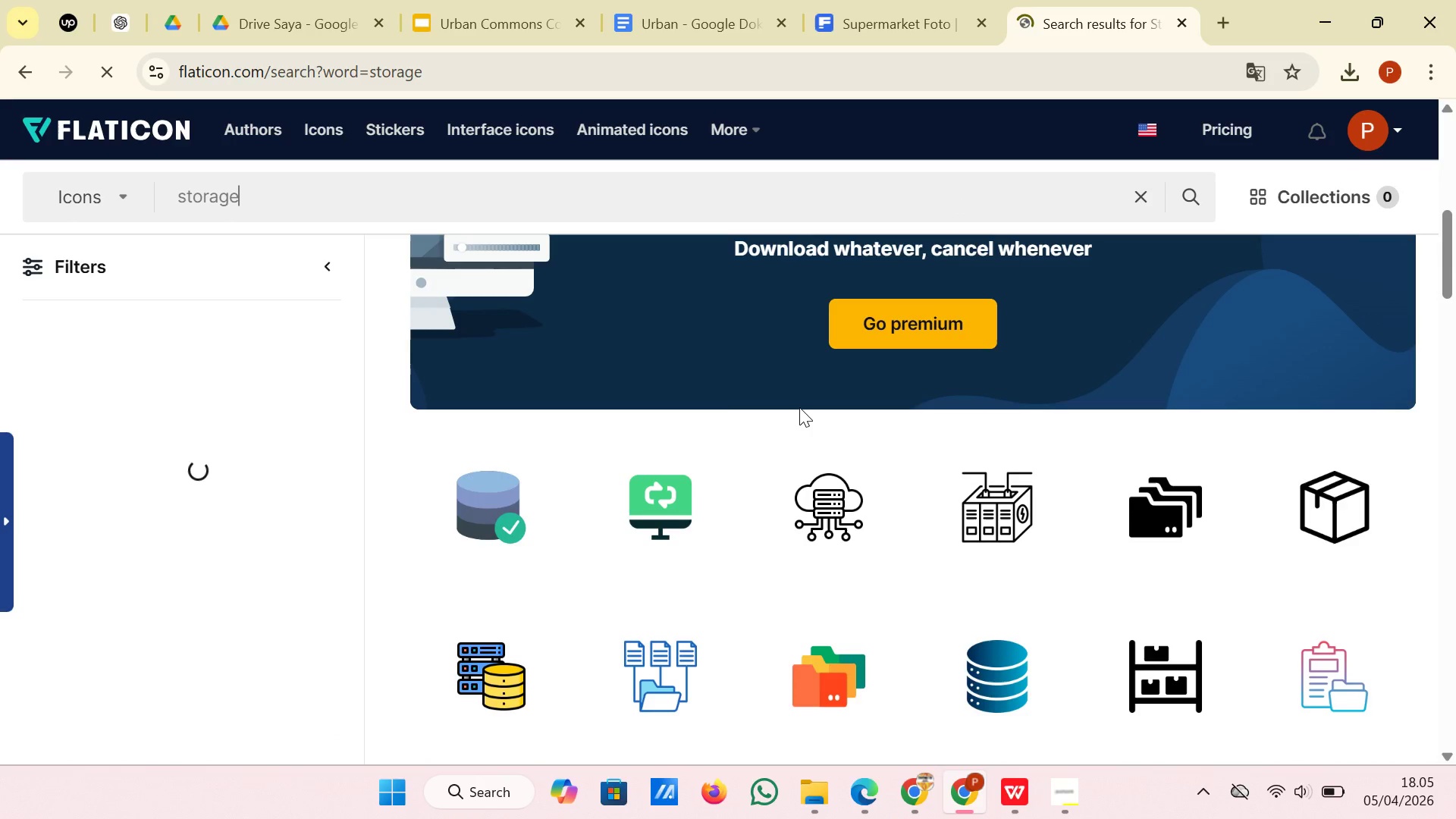 
scroll: coordinate [833, 482], scroll_direction: down, amount: 13.0
 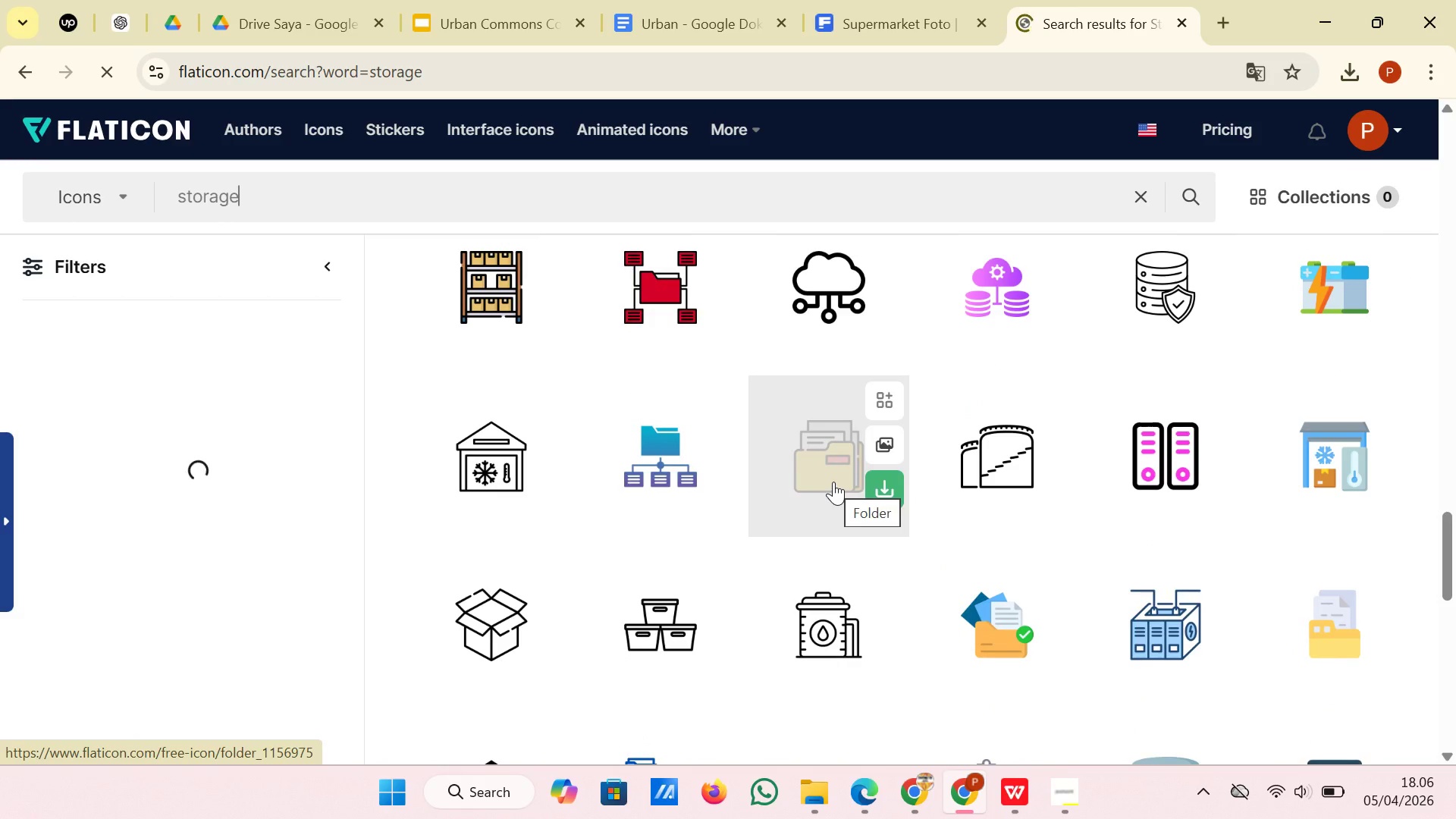 
mouse_move([506, 433])
 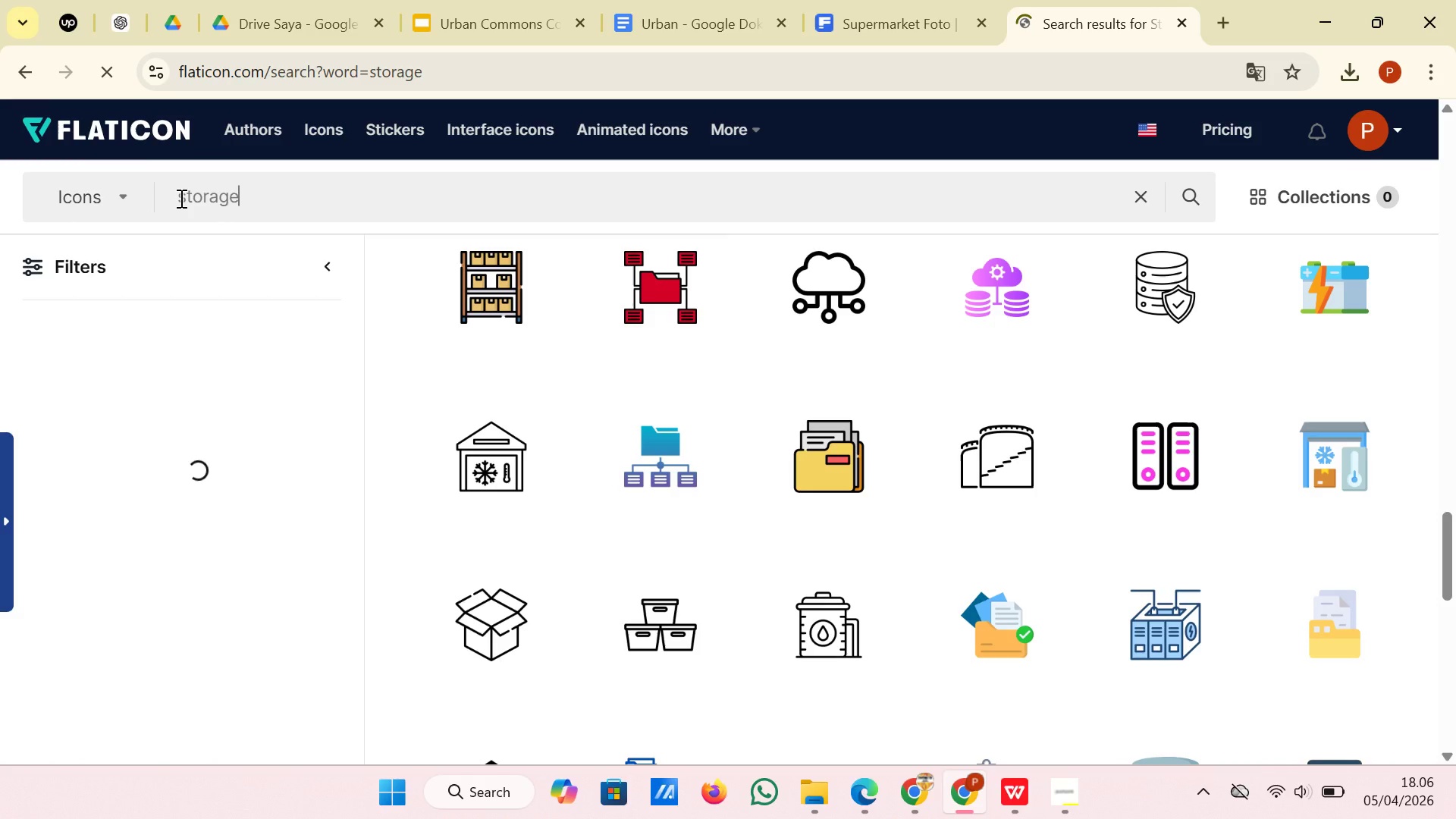 
left_click([180, 198])
 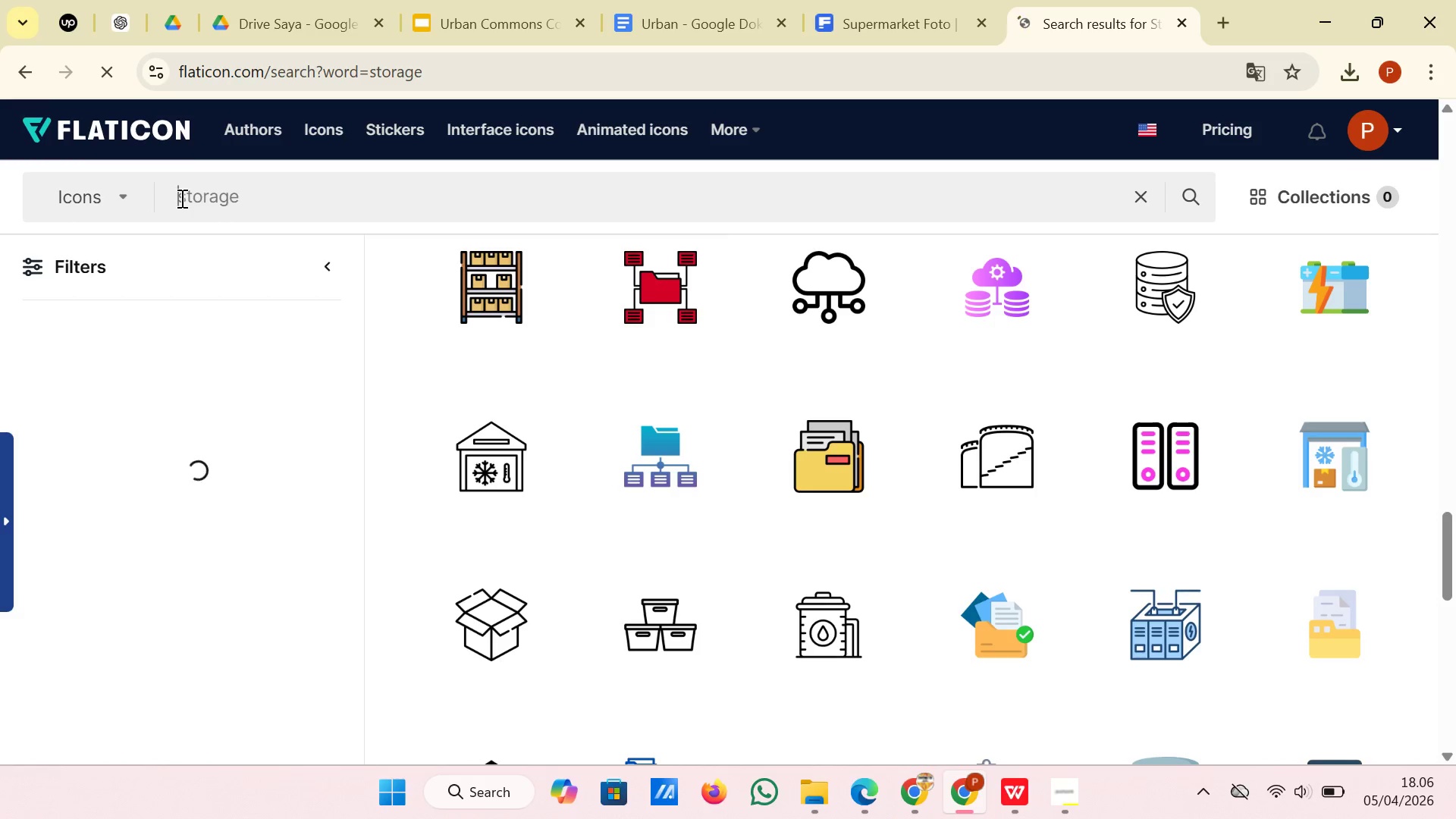 
type(cold )
 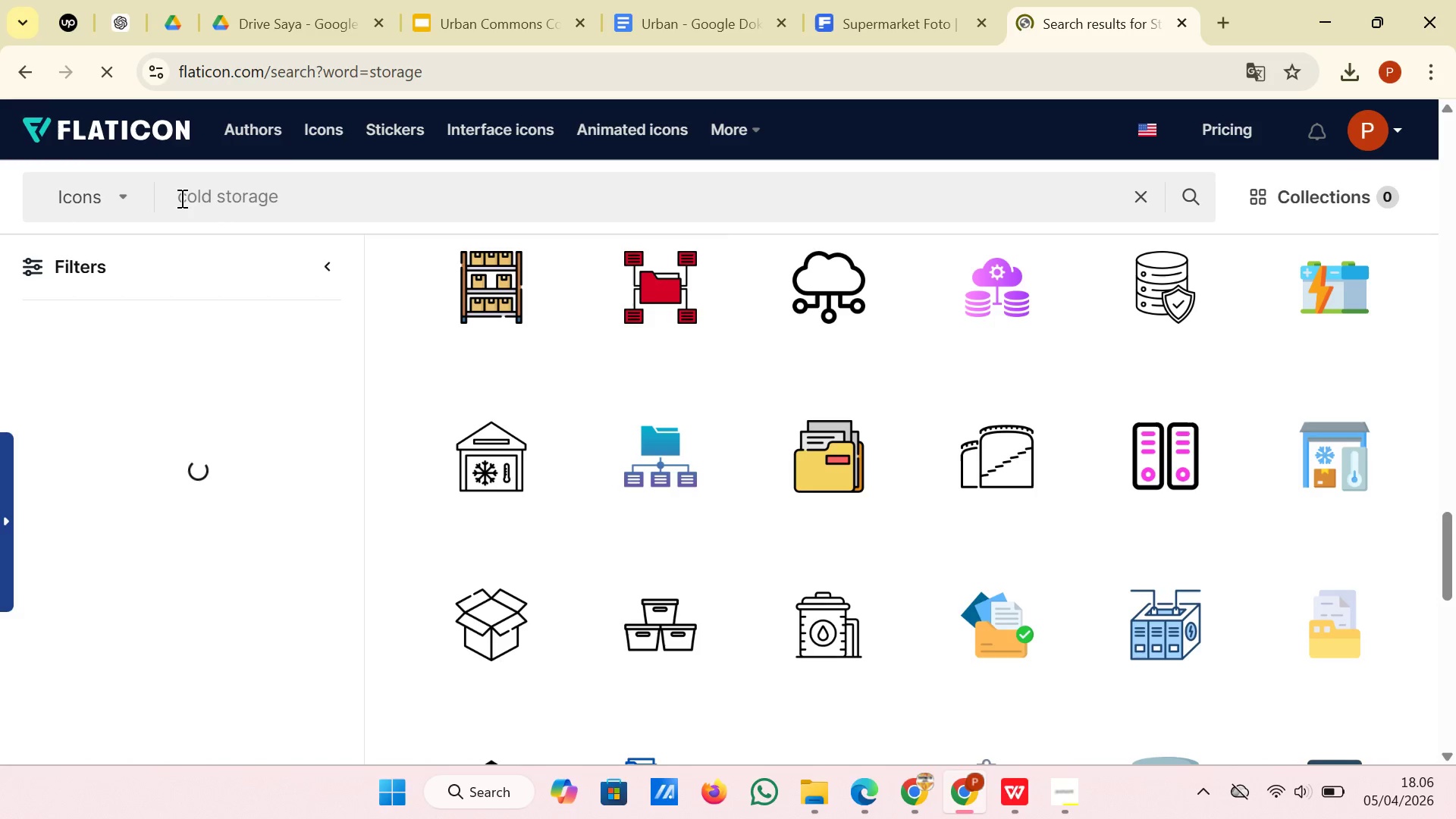 
key(Enter)
 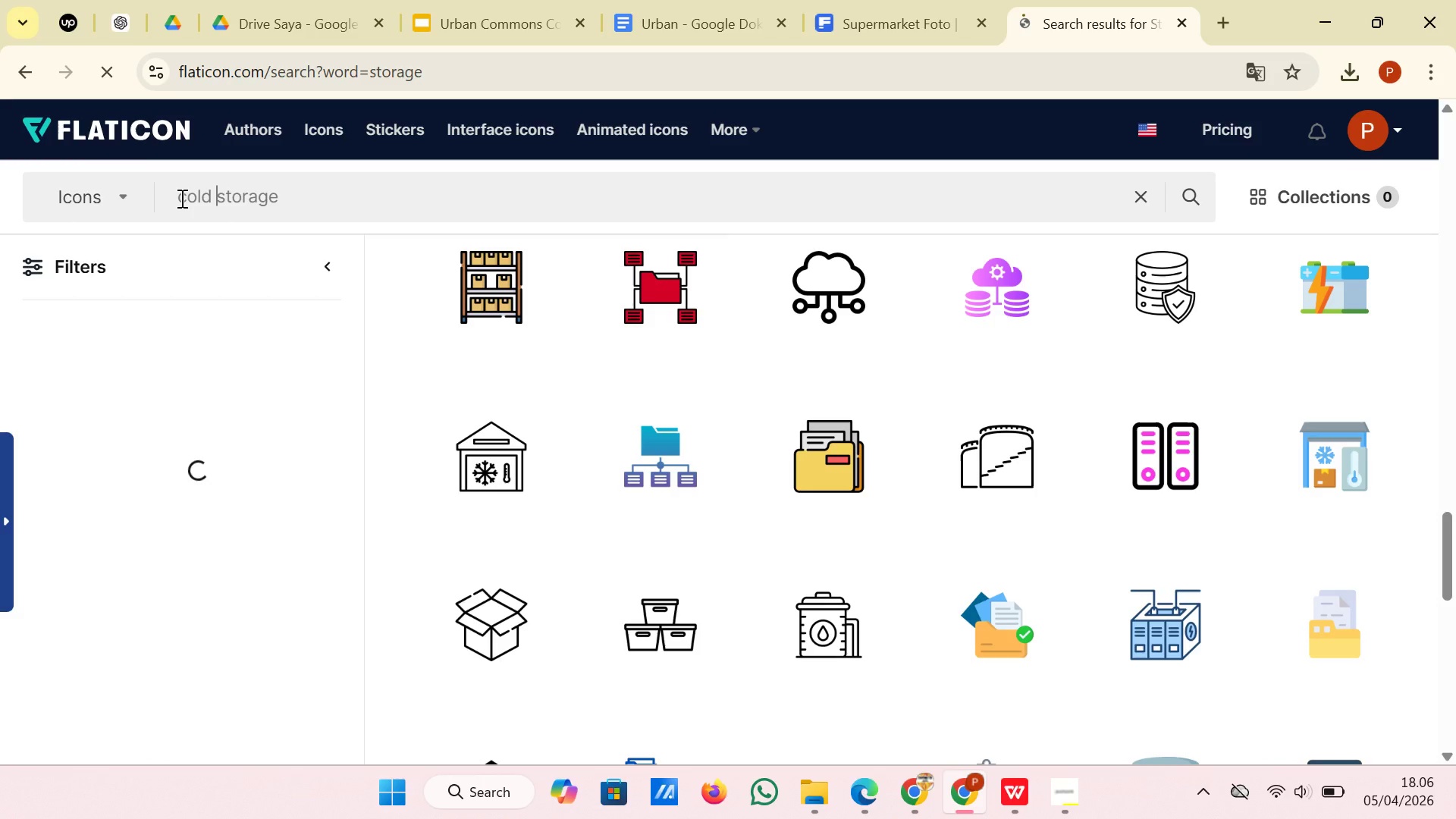 
wait(8.17)
 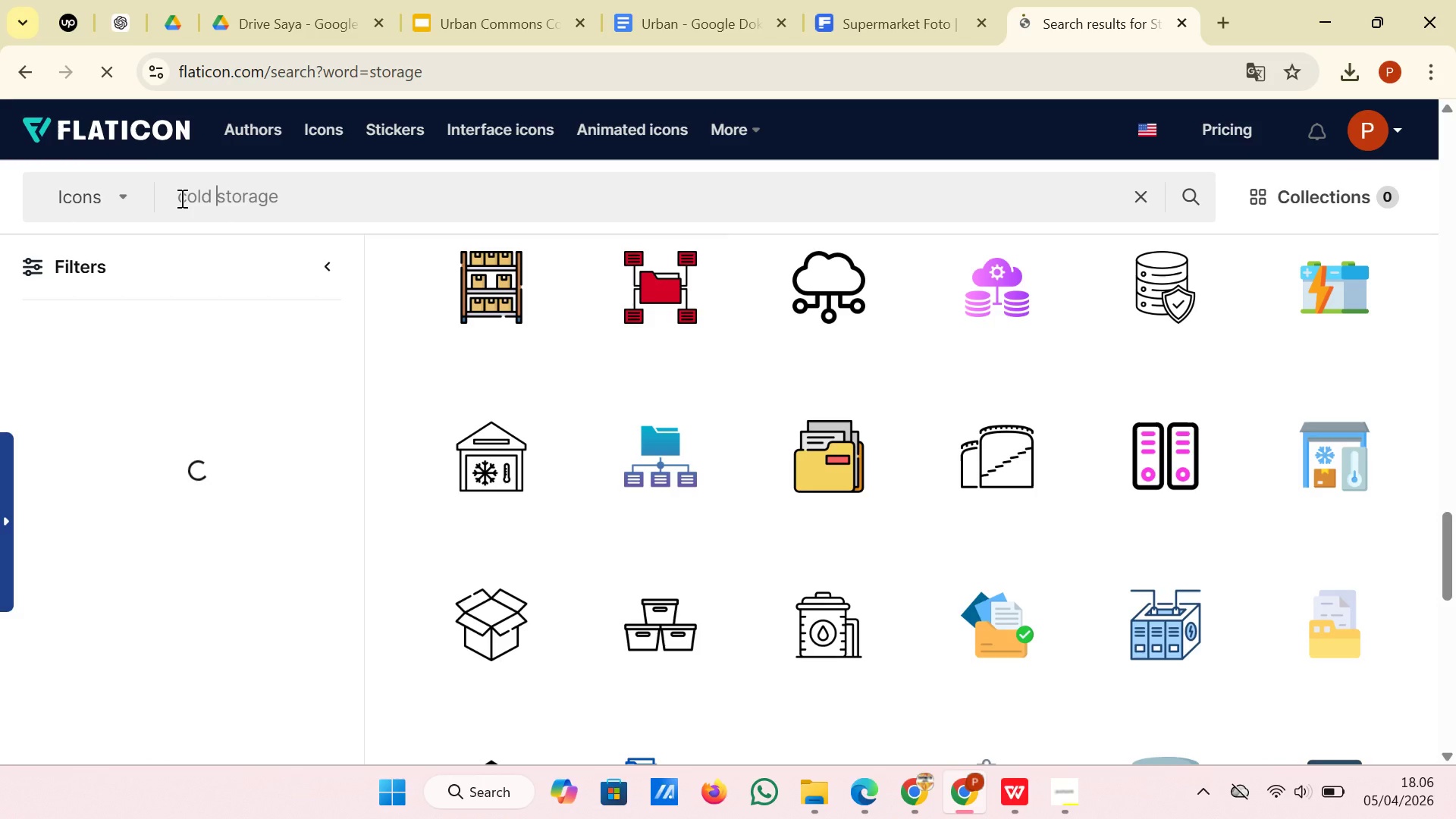 
scroll: coordinate [876, 419], scroll_direction: down, amount: 9.0
 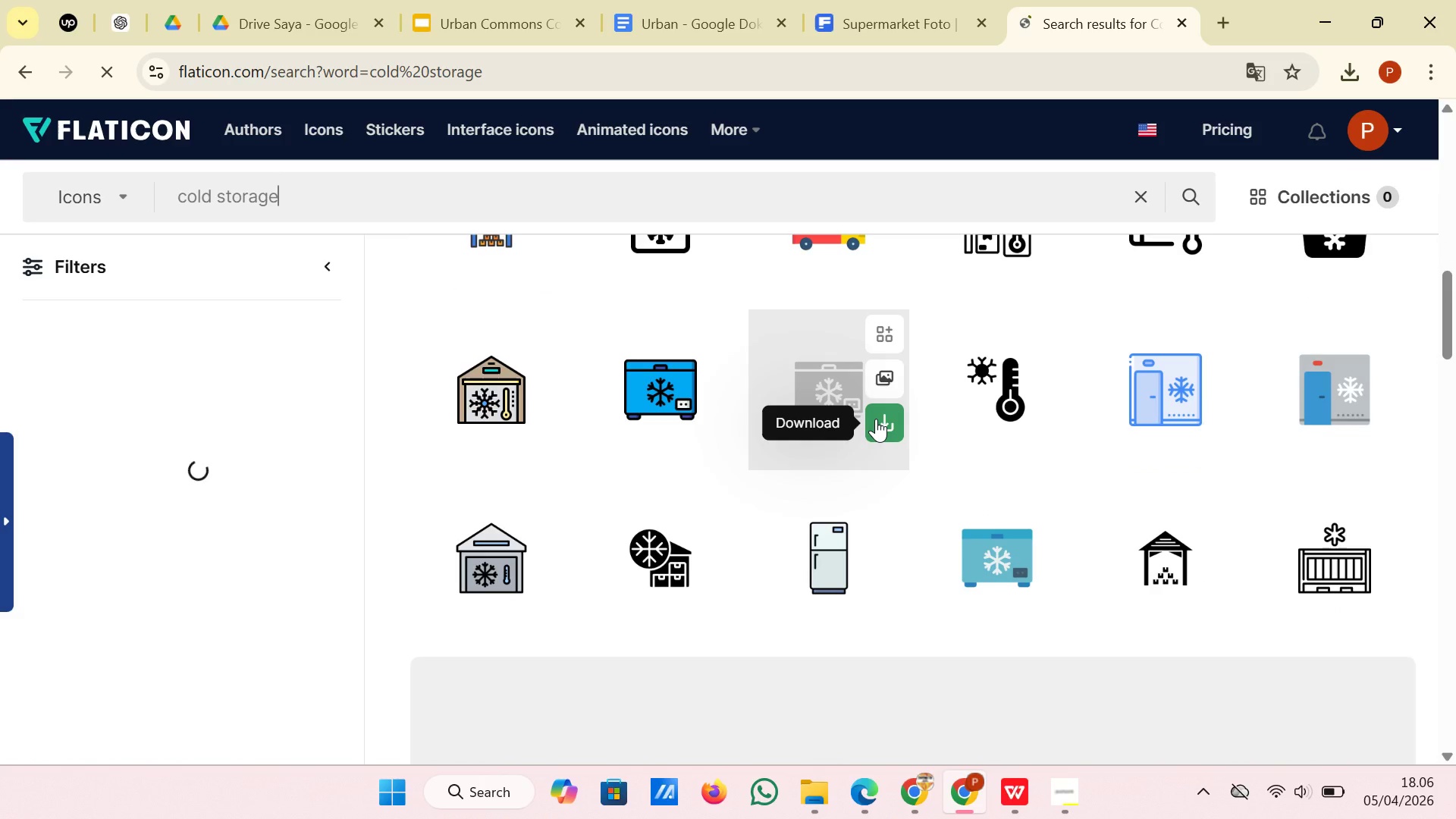 
scroll: coordinate [876, 419], scroll_direction: up, amount: 1.0
 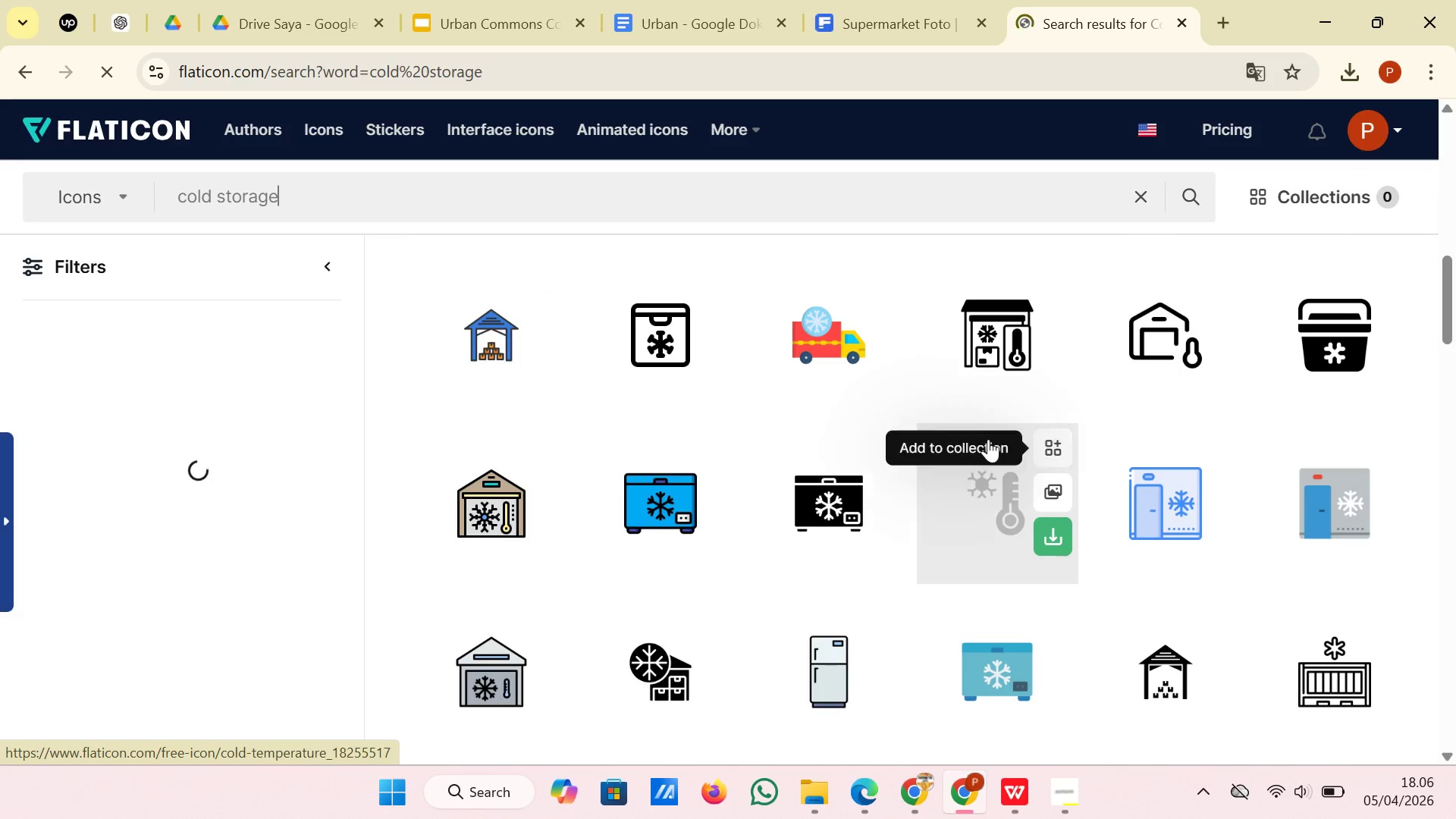 
scroll: coordinate [930, 438], scroll_direction: down, amount: 14.0
 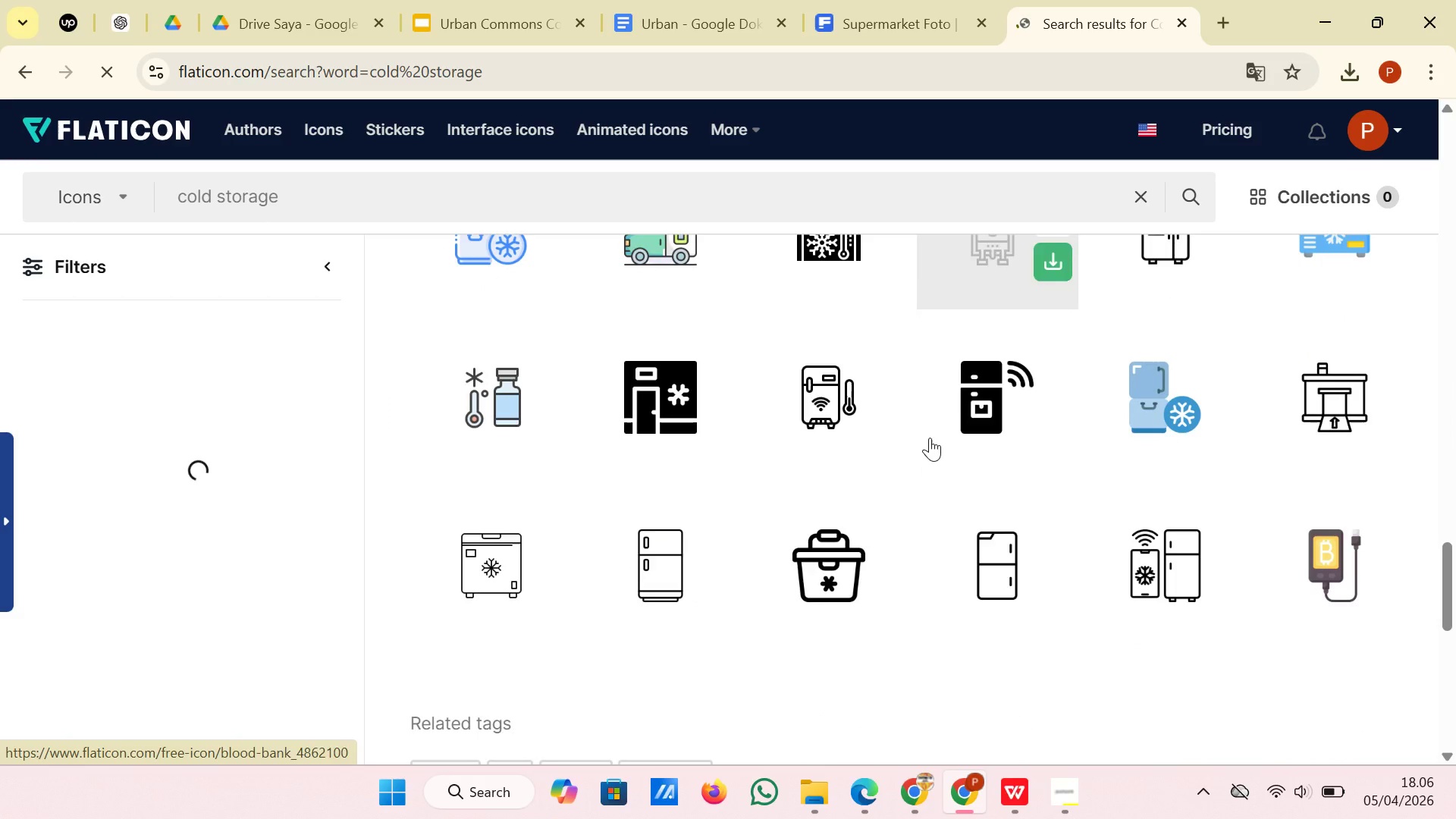 
scroll: coordinate [930, 438], scroll_direction: up, amount: 3.0
 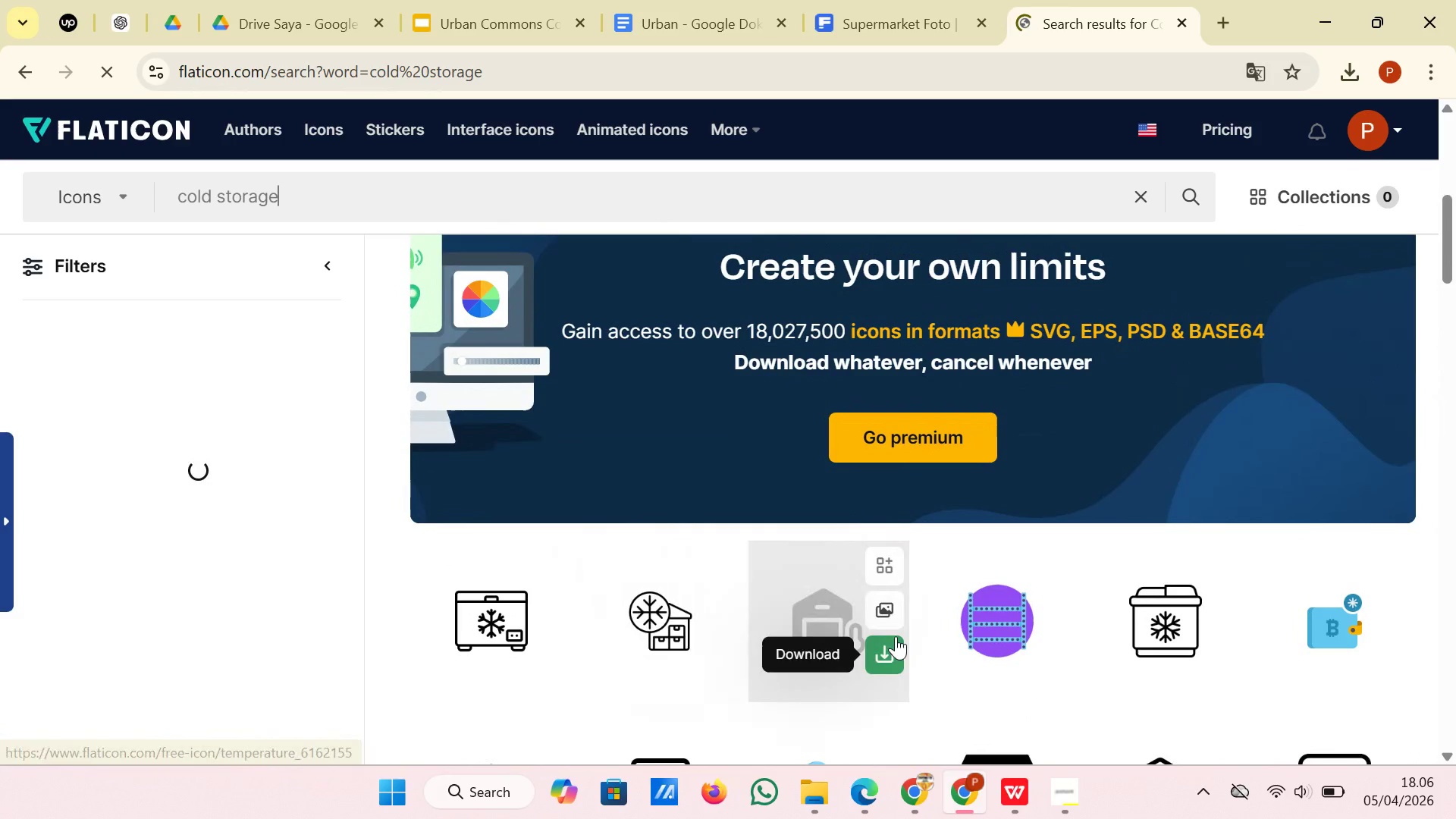 
left_click([899, 650])